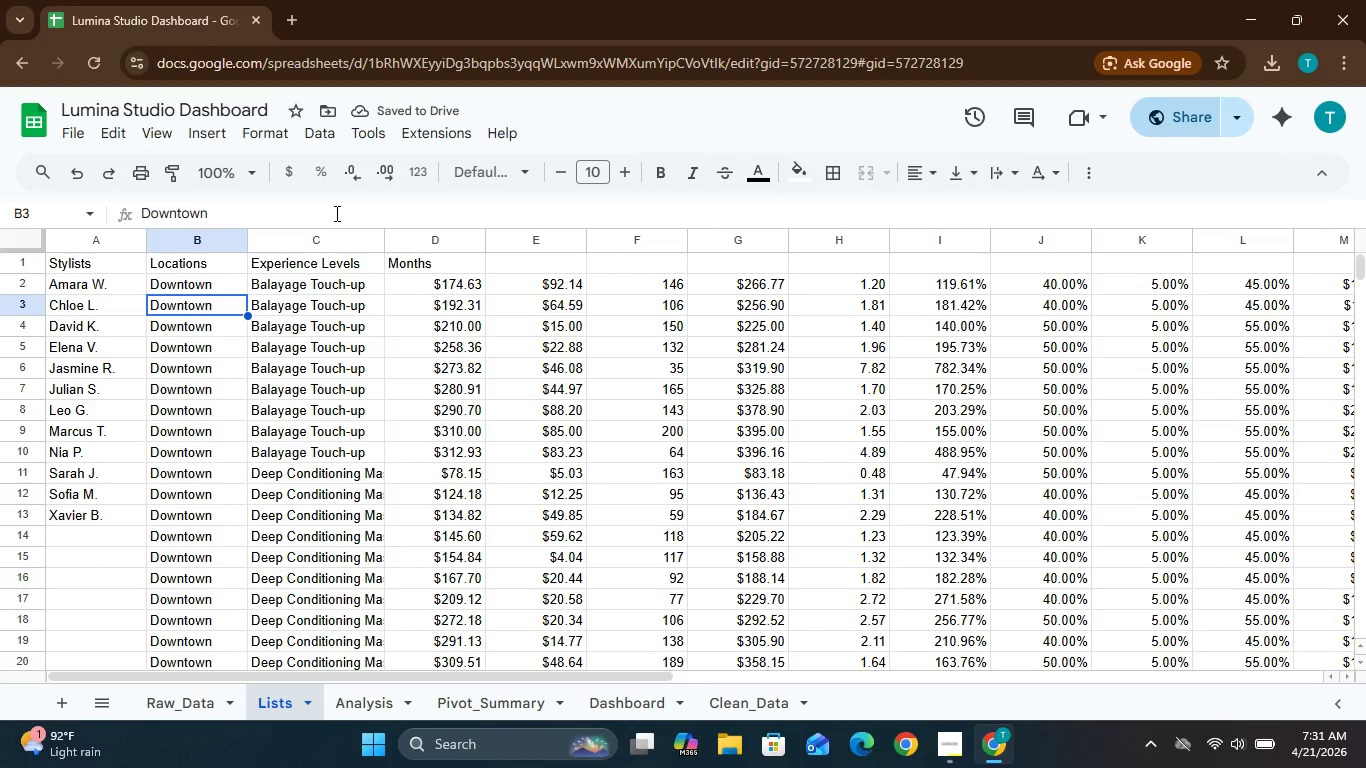 
hold_key(key=ControlLeft, duration=0.81)
 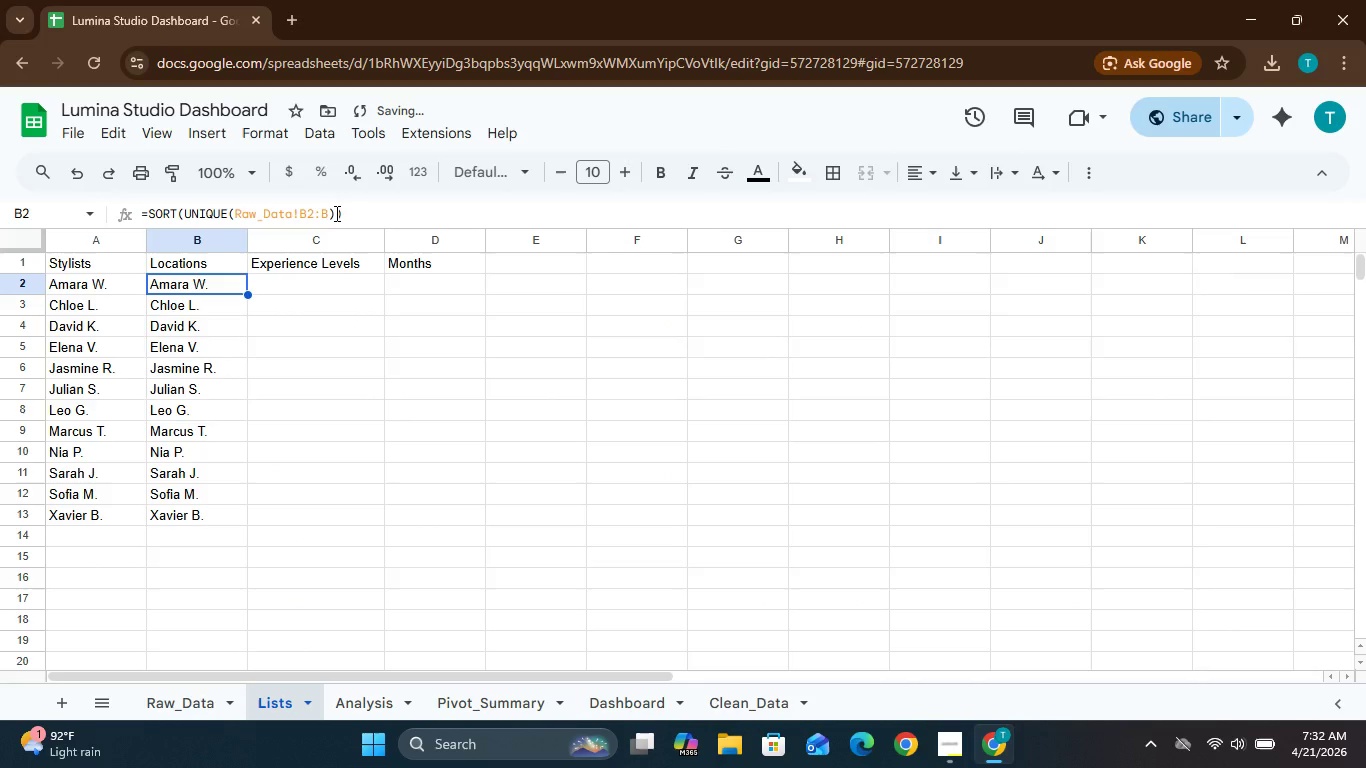 
hold_key(key=Z, duration=0.31)
 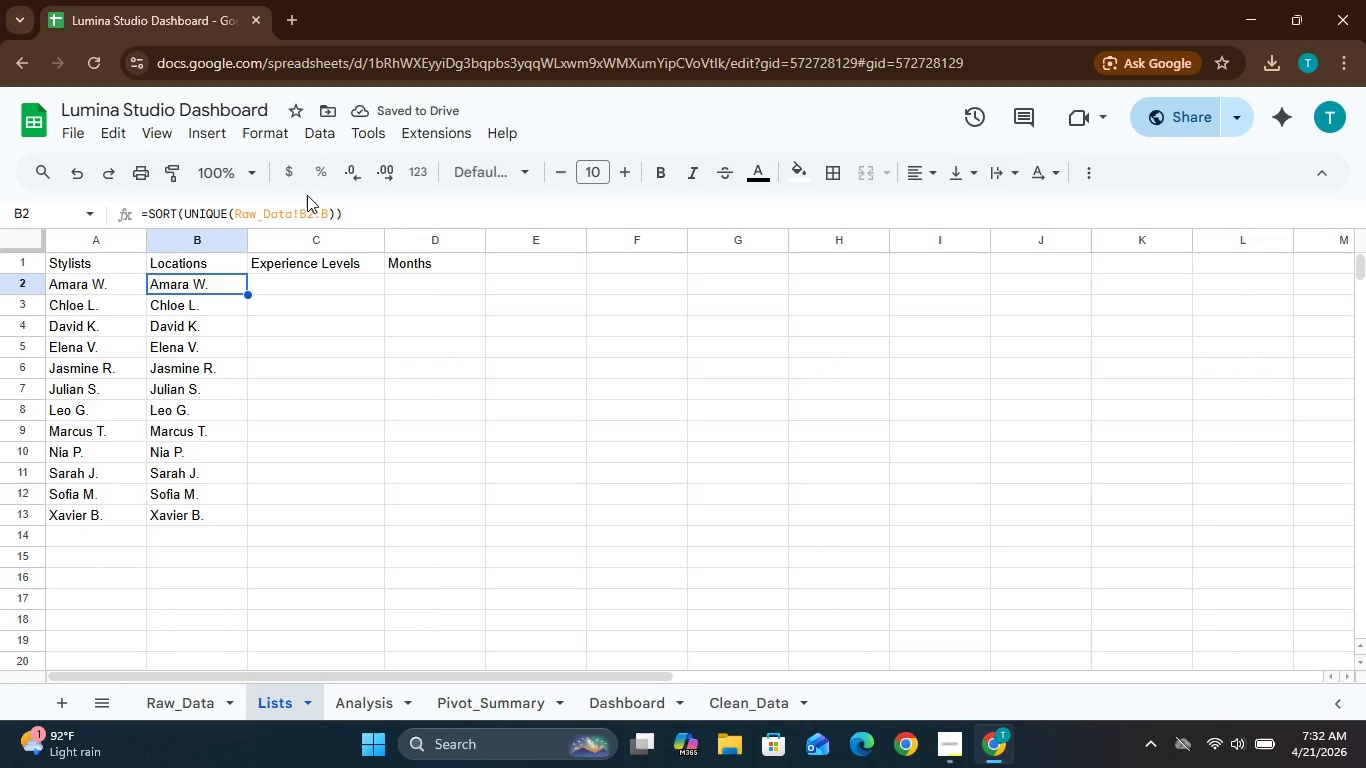 
key(Control+Z)
 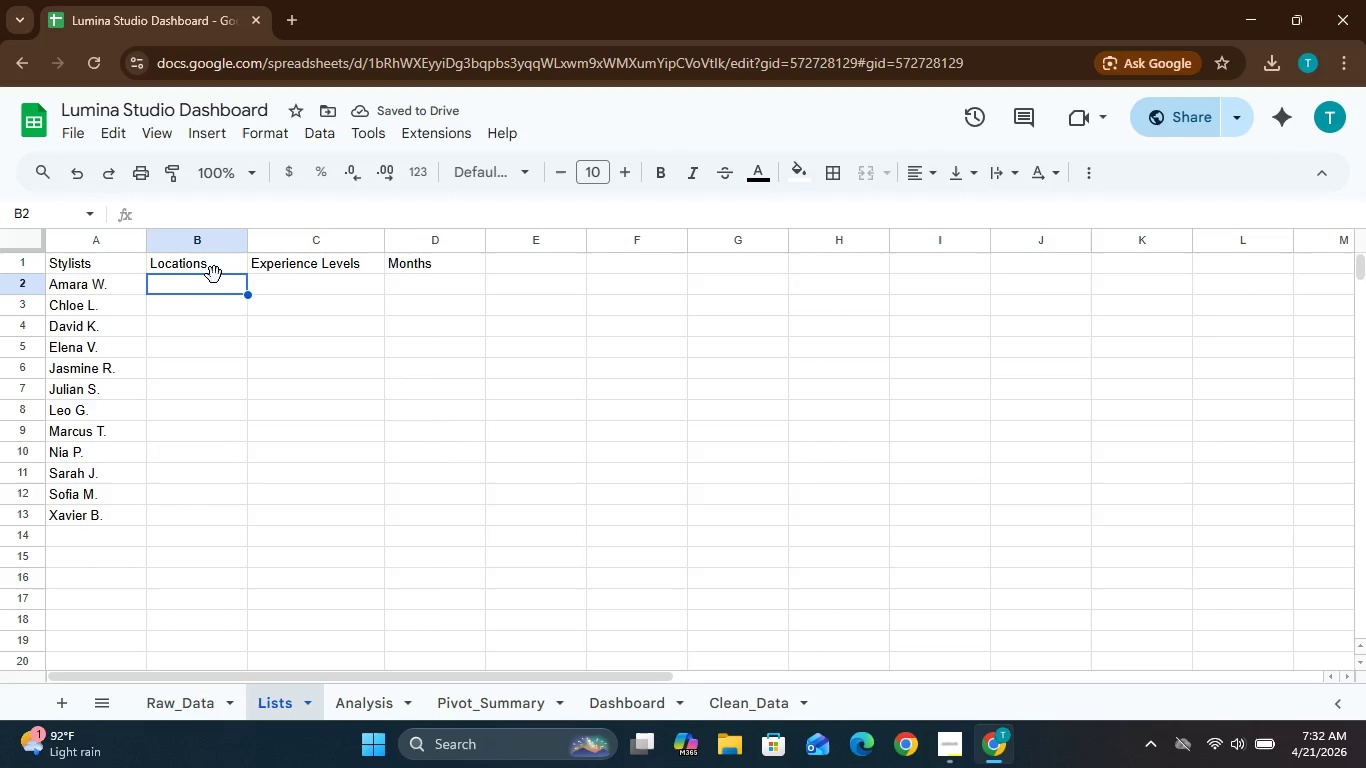 
double_click([211, 286])
 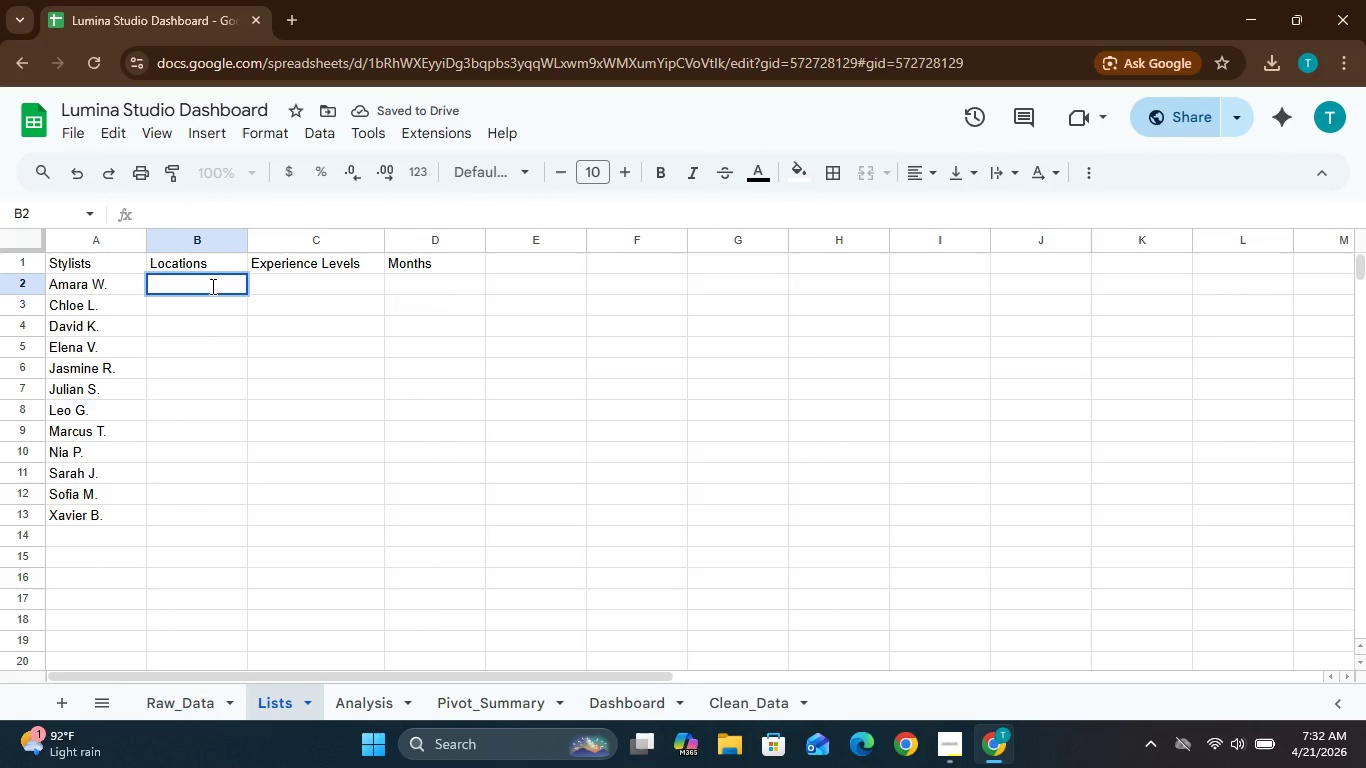 
key(Control+V)
 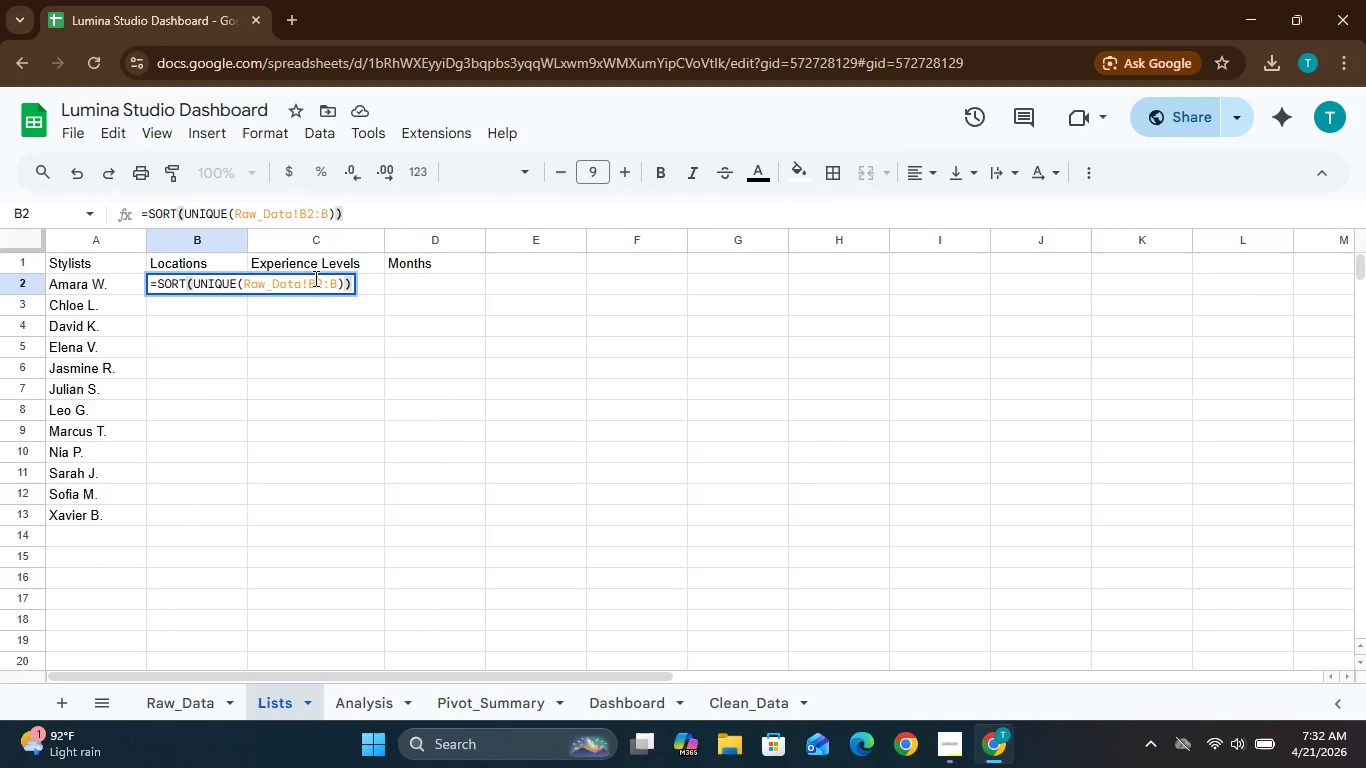 
left_click([314, 281])
 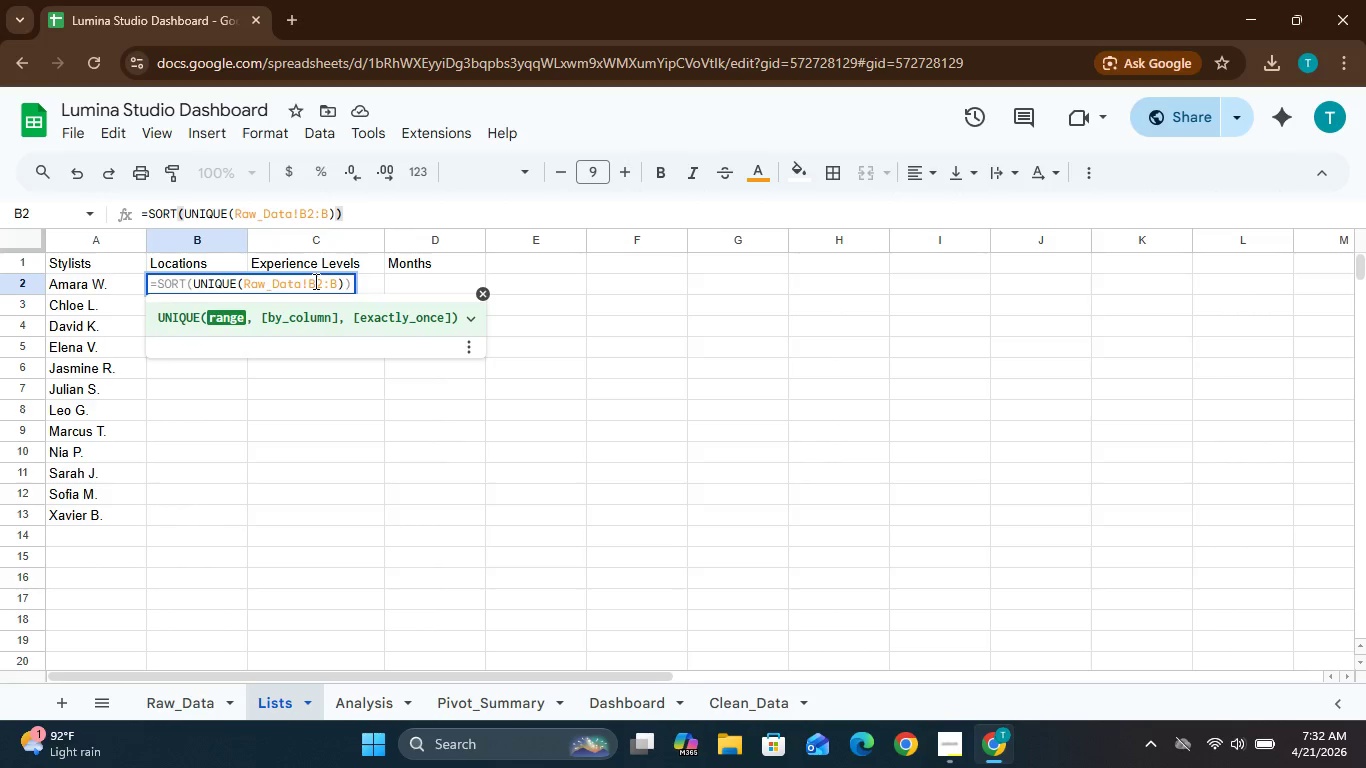 
key(Control+Backspace)
 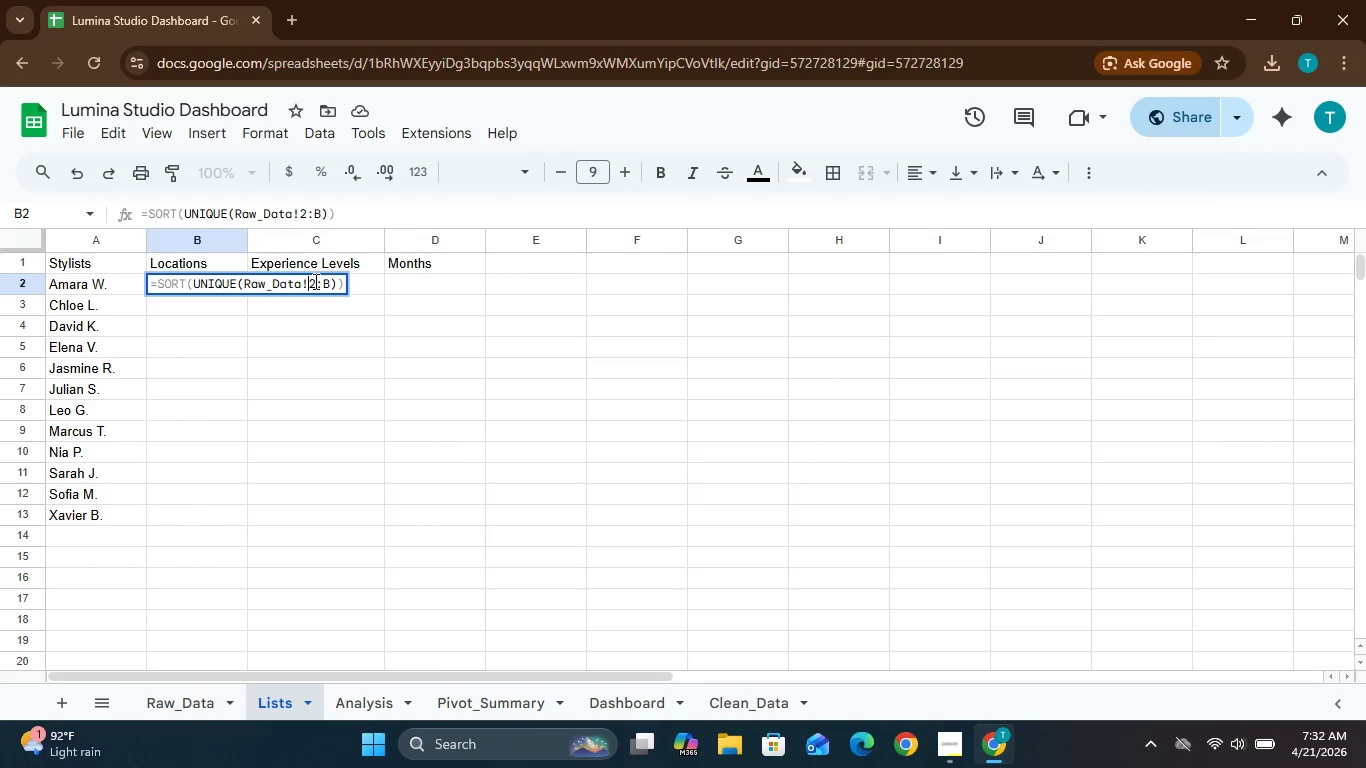 
key(Control+D)
 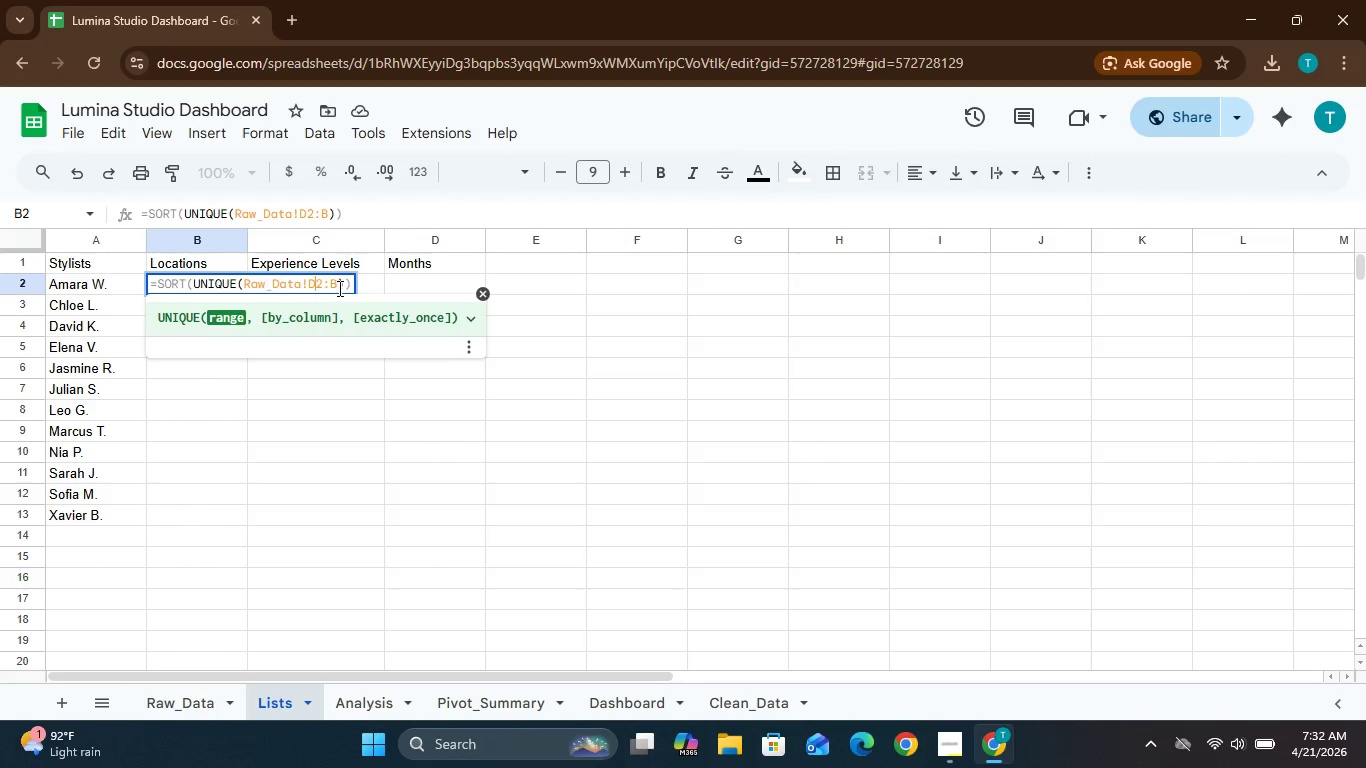 
left_click([338, 288])
 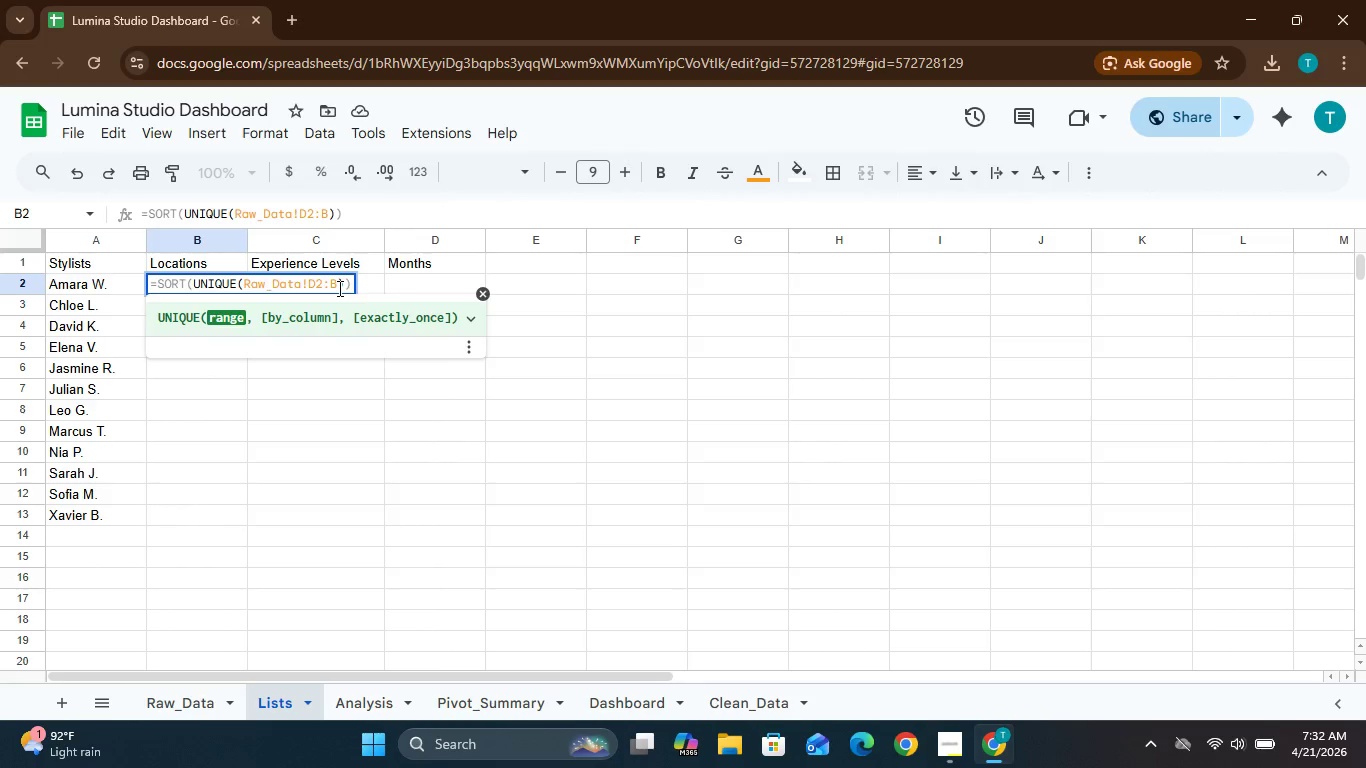 
key(Control+Backspace)
 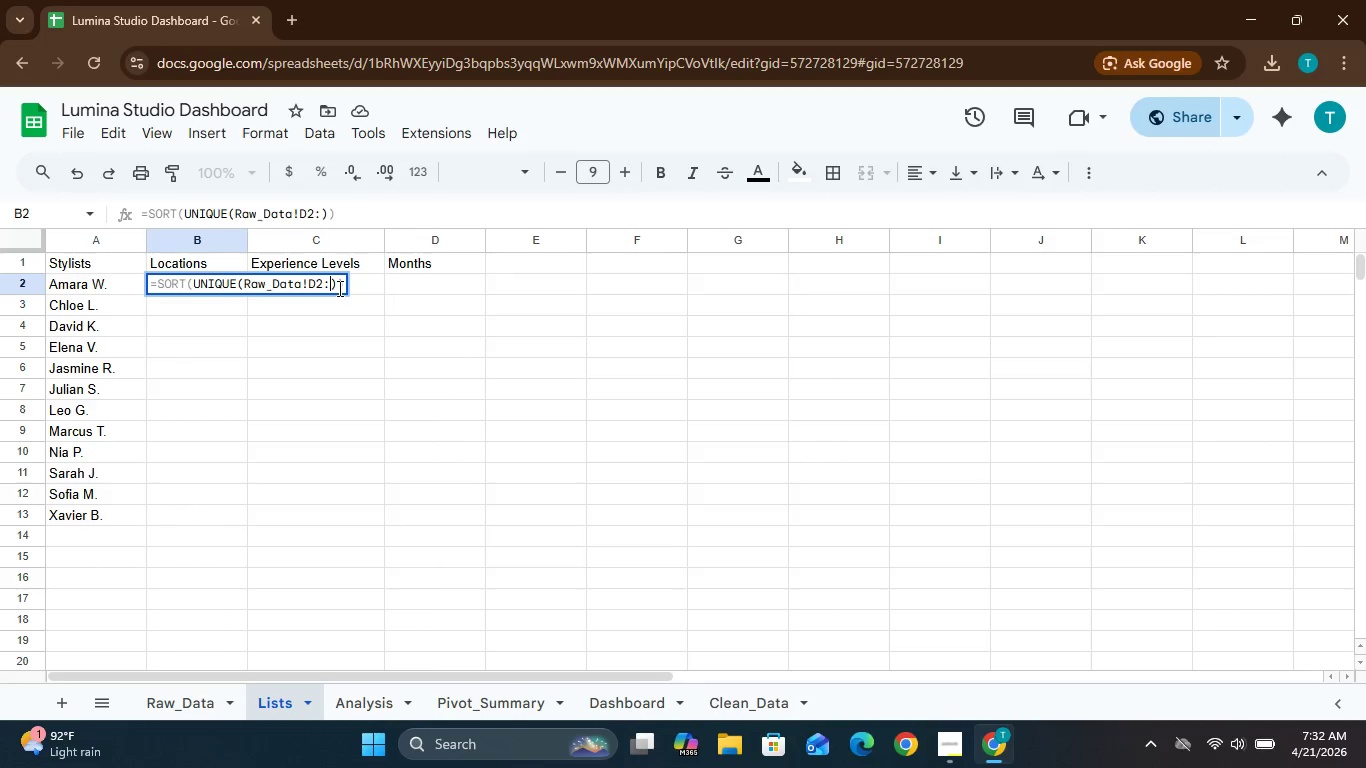 
key(Control+D)
 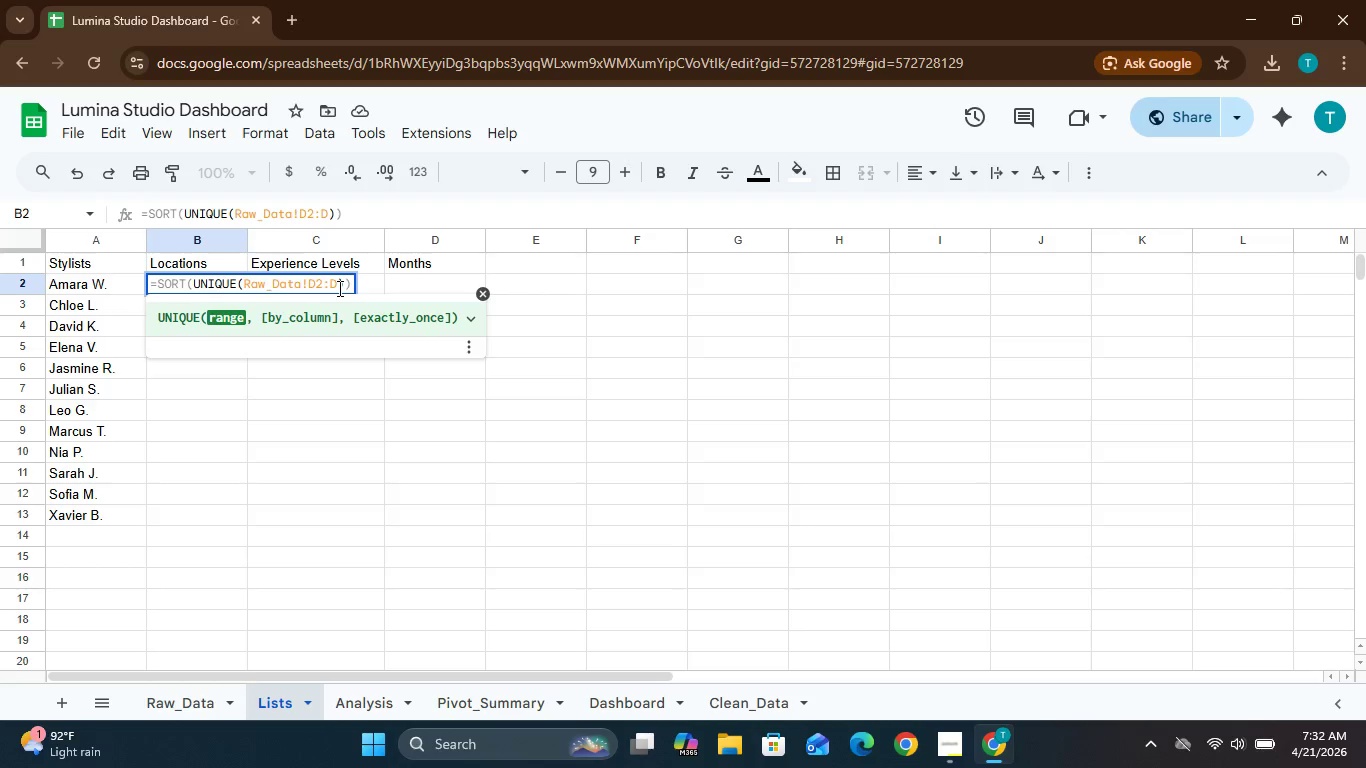 
wait(5.14)
 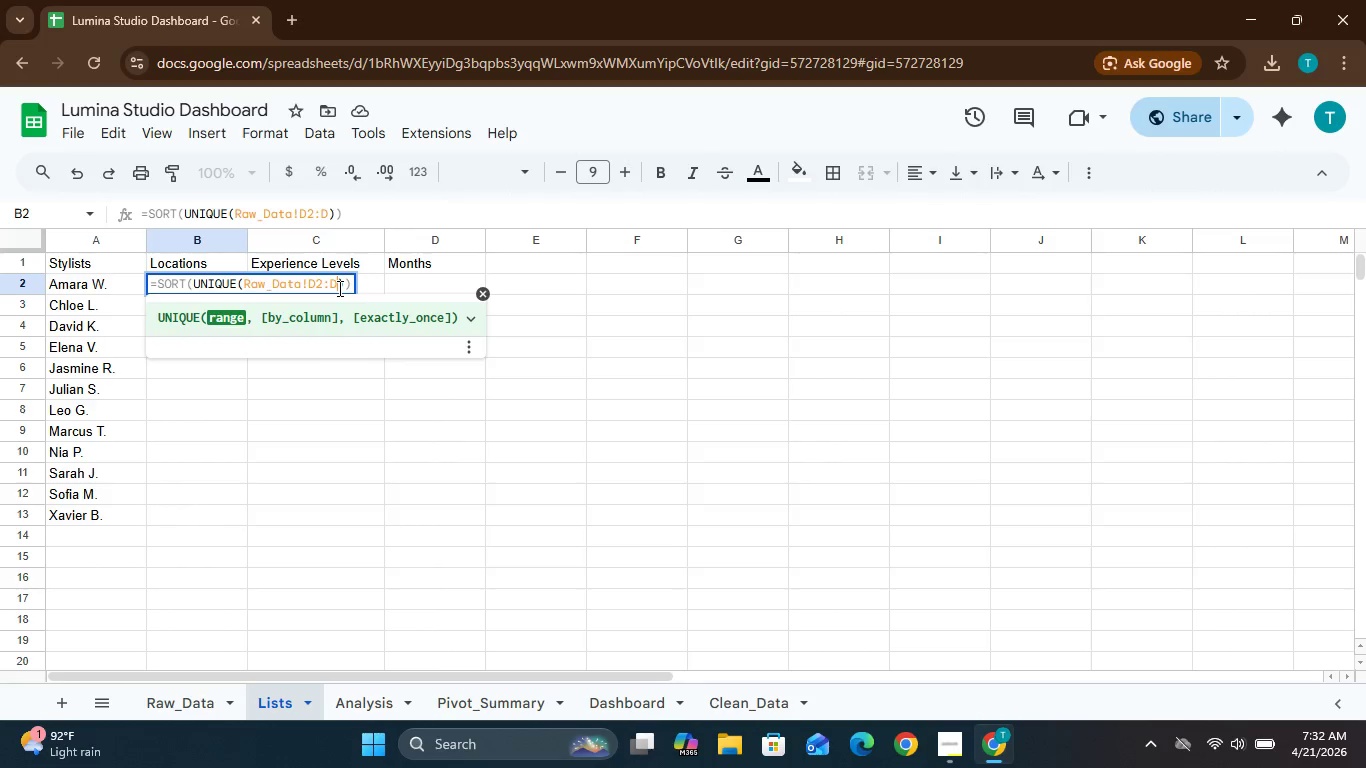 
key(Control+Enter)
 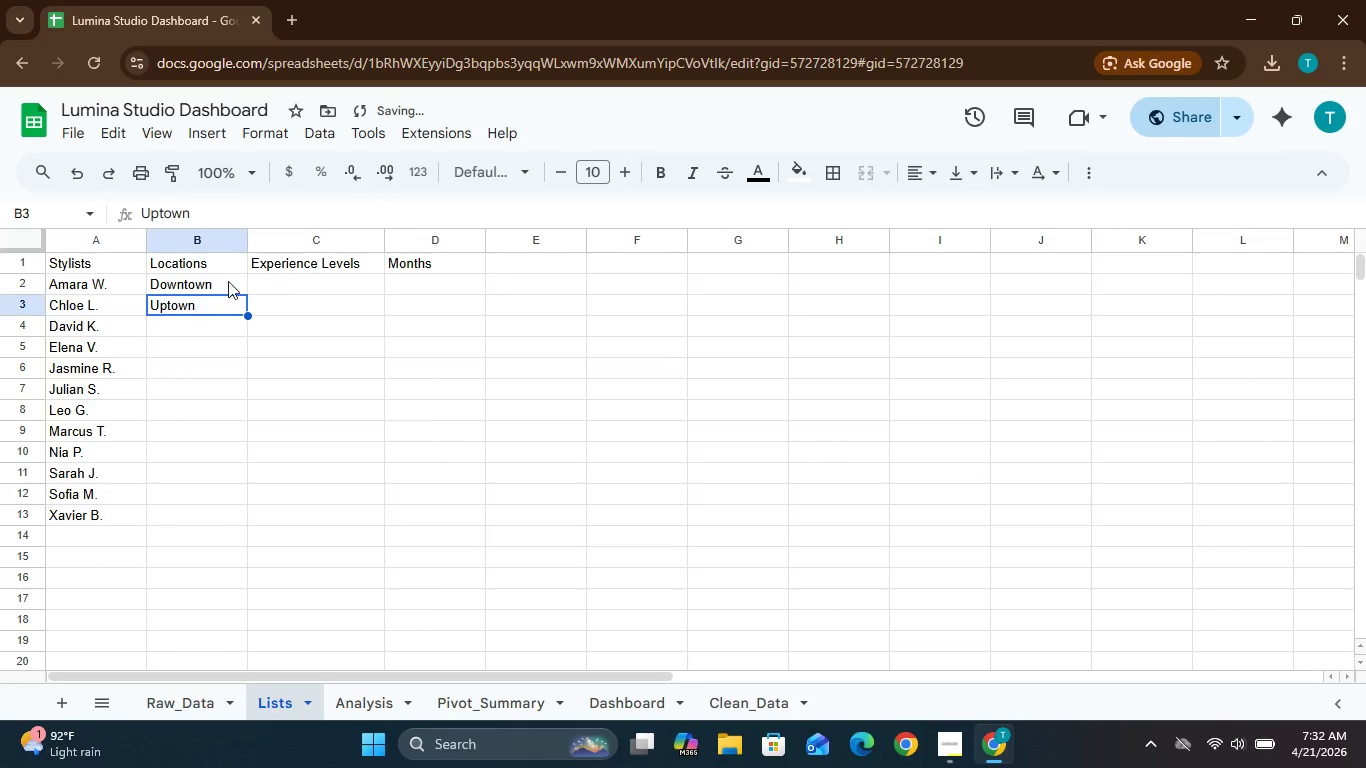 
left_click([218, 279])
 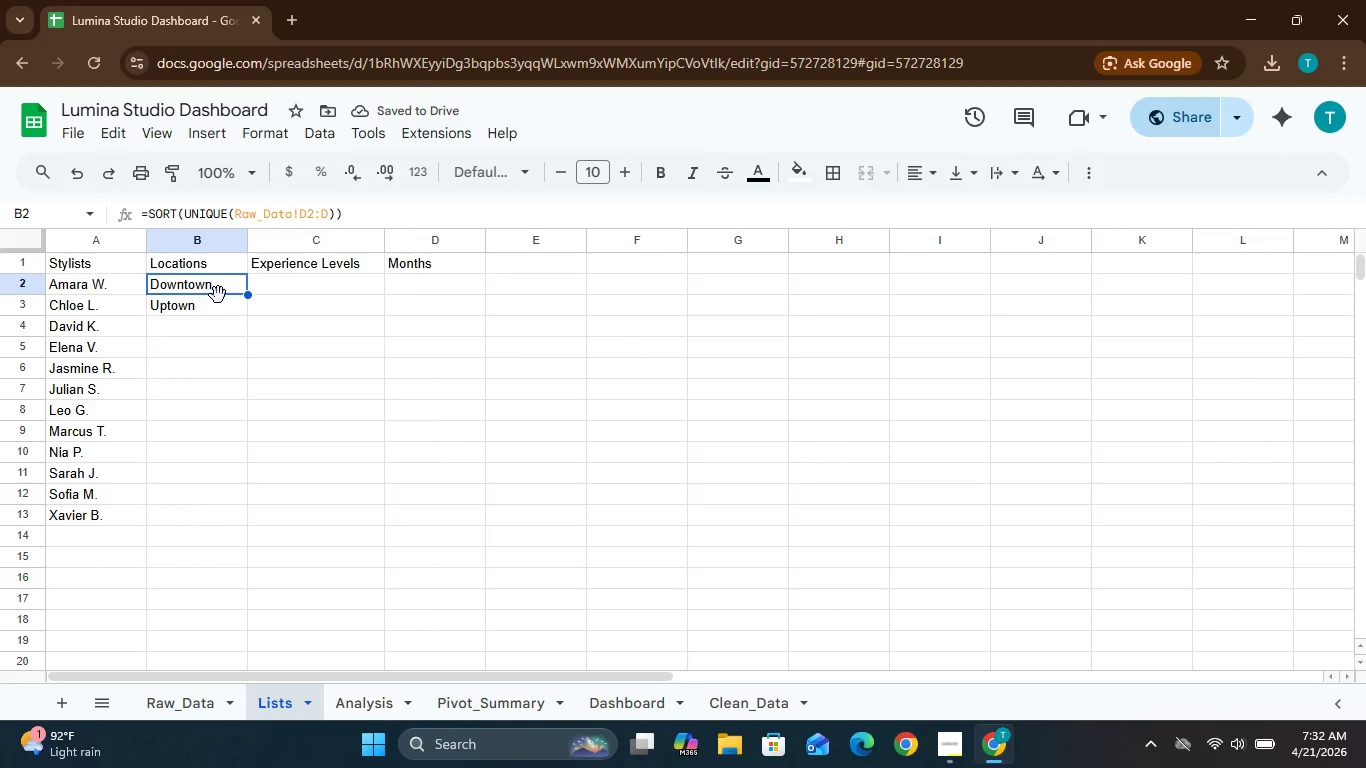 
left_click_drag(start_coordinate=[218, 296], to_coordinate=[220, 308])
 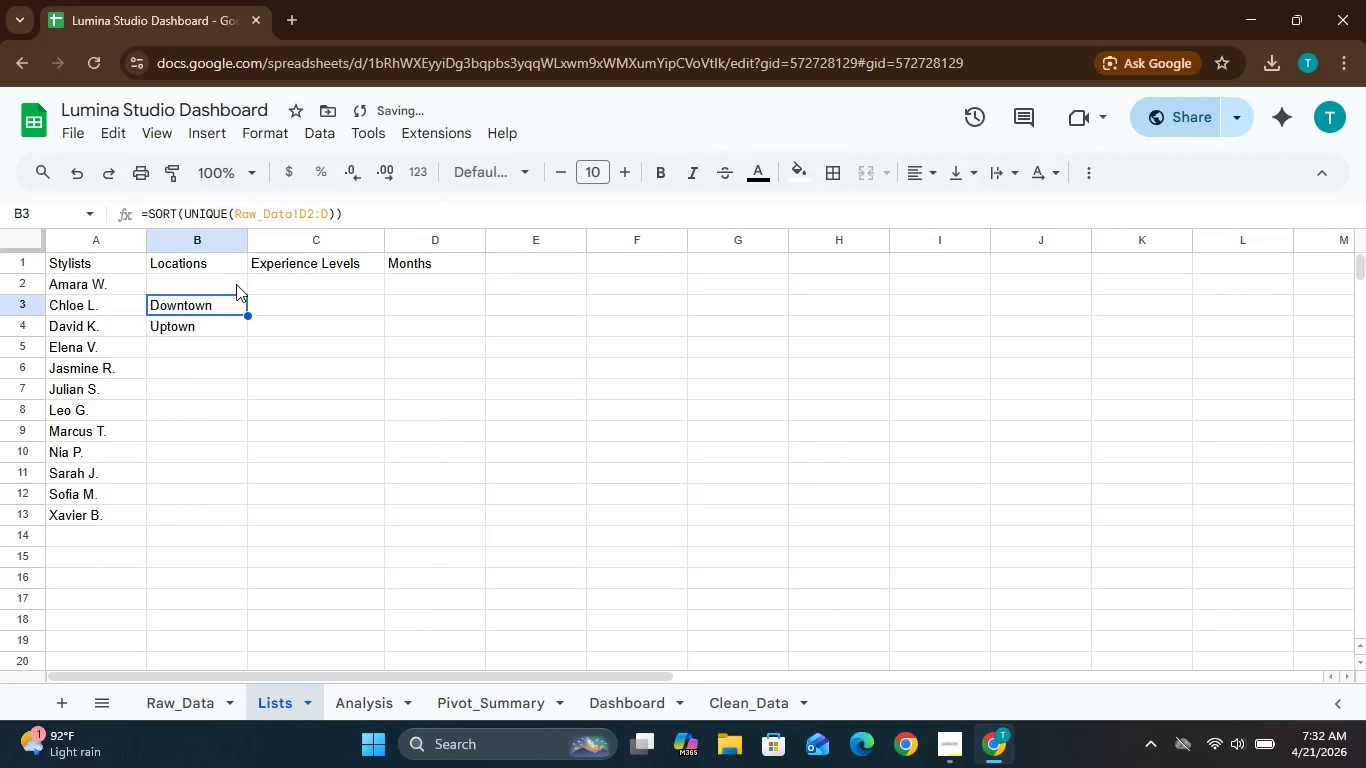 
key(Control+Z)
 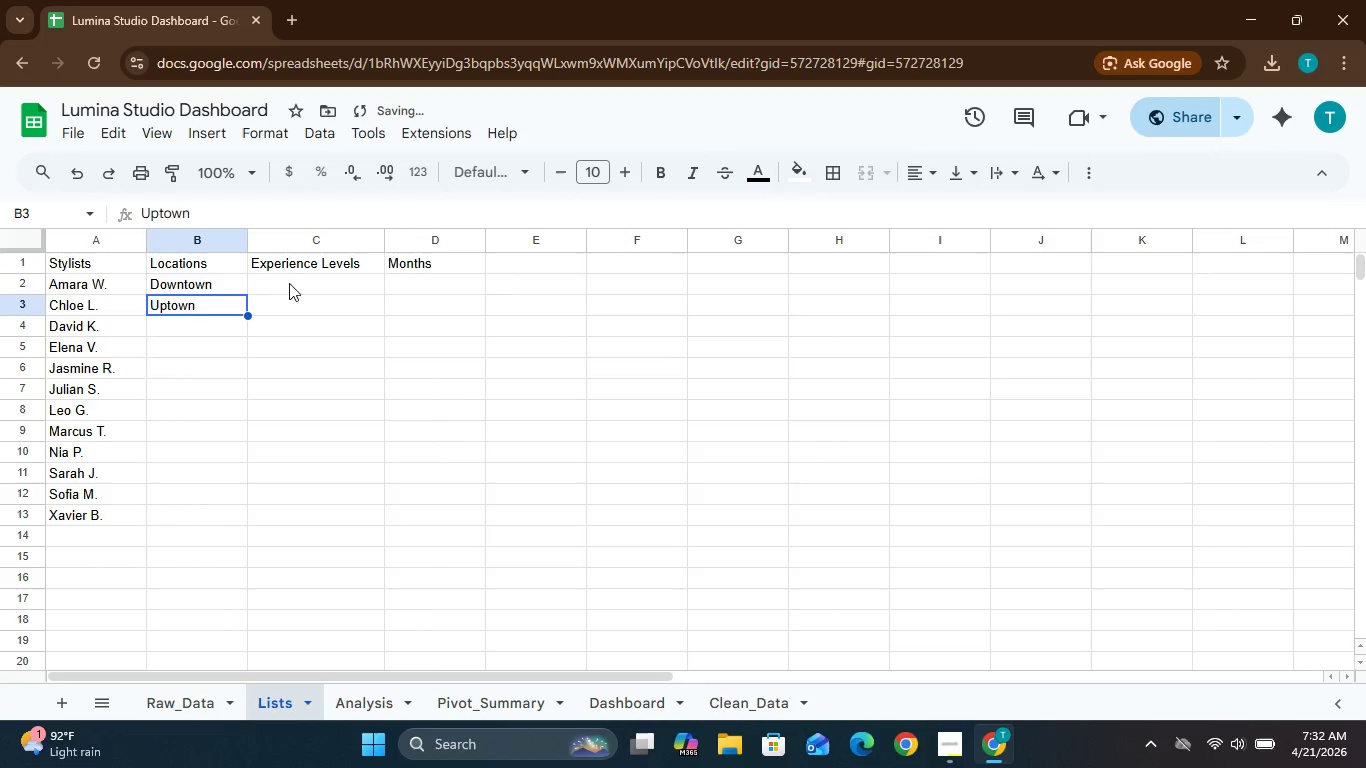 
left_click([294, 283])
 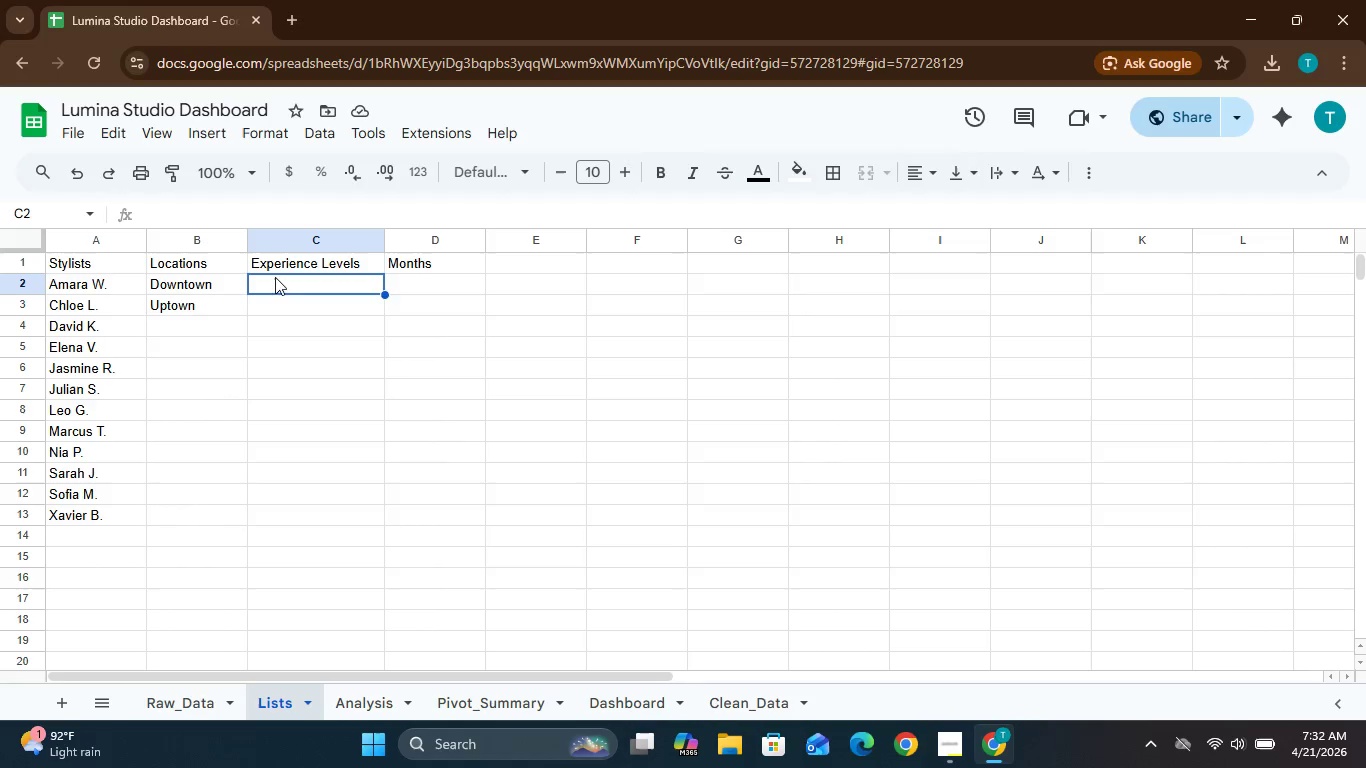 
wait(6.36)
 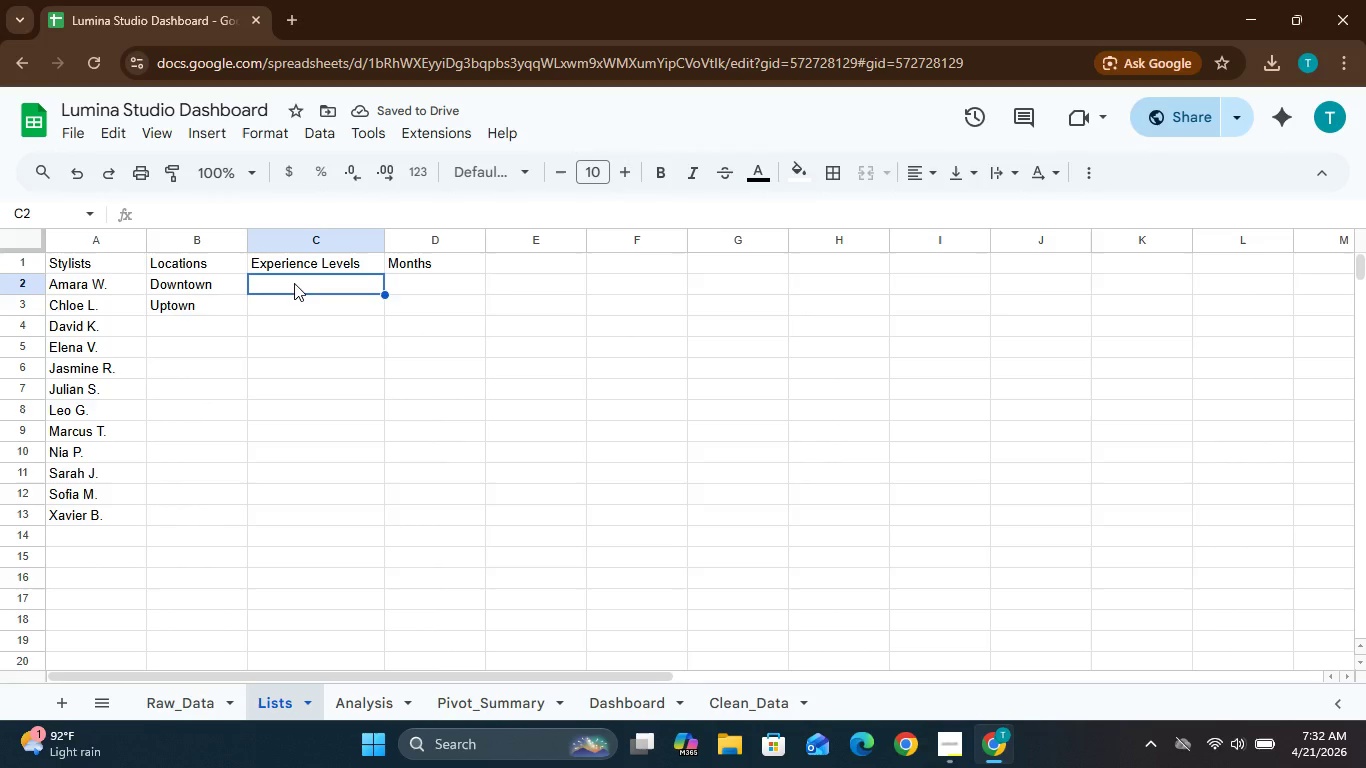 
double_click([270, 284])
 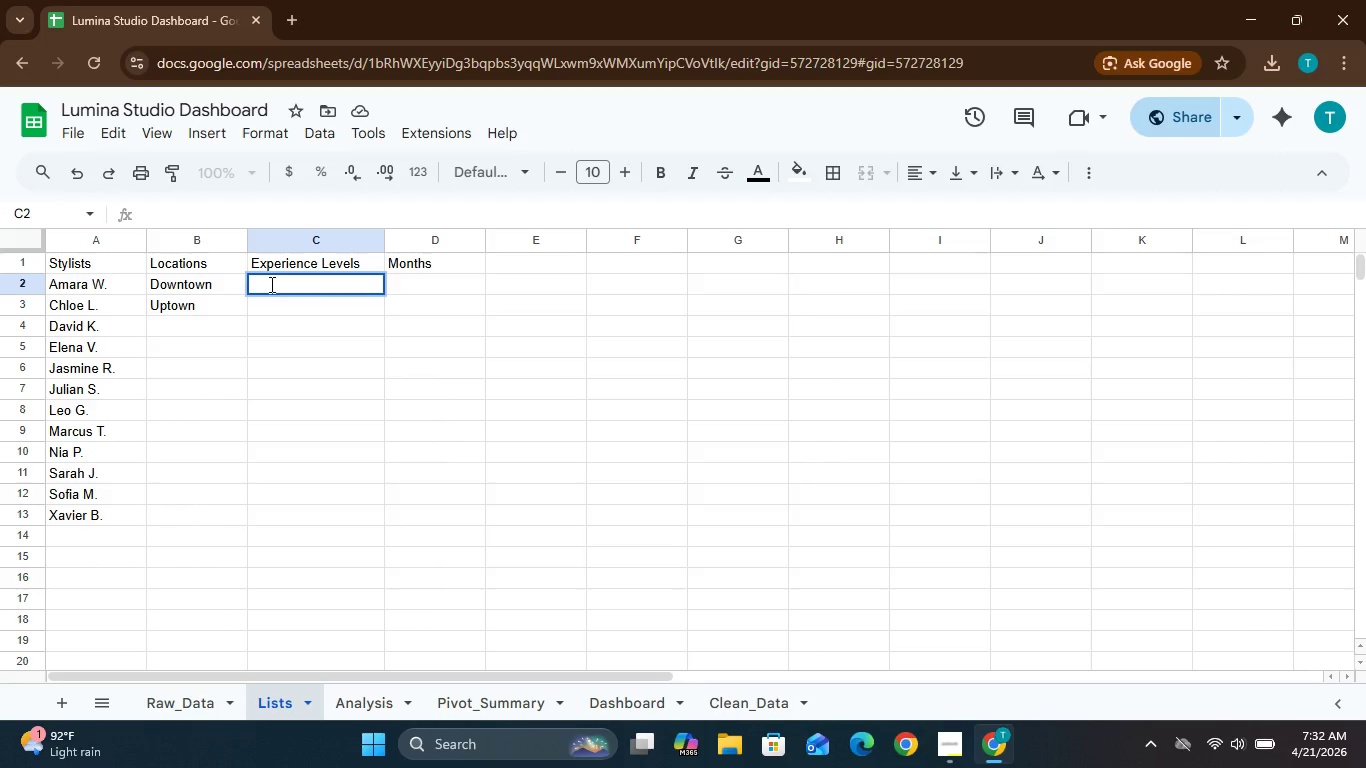 
key(Control+V)
 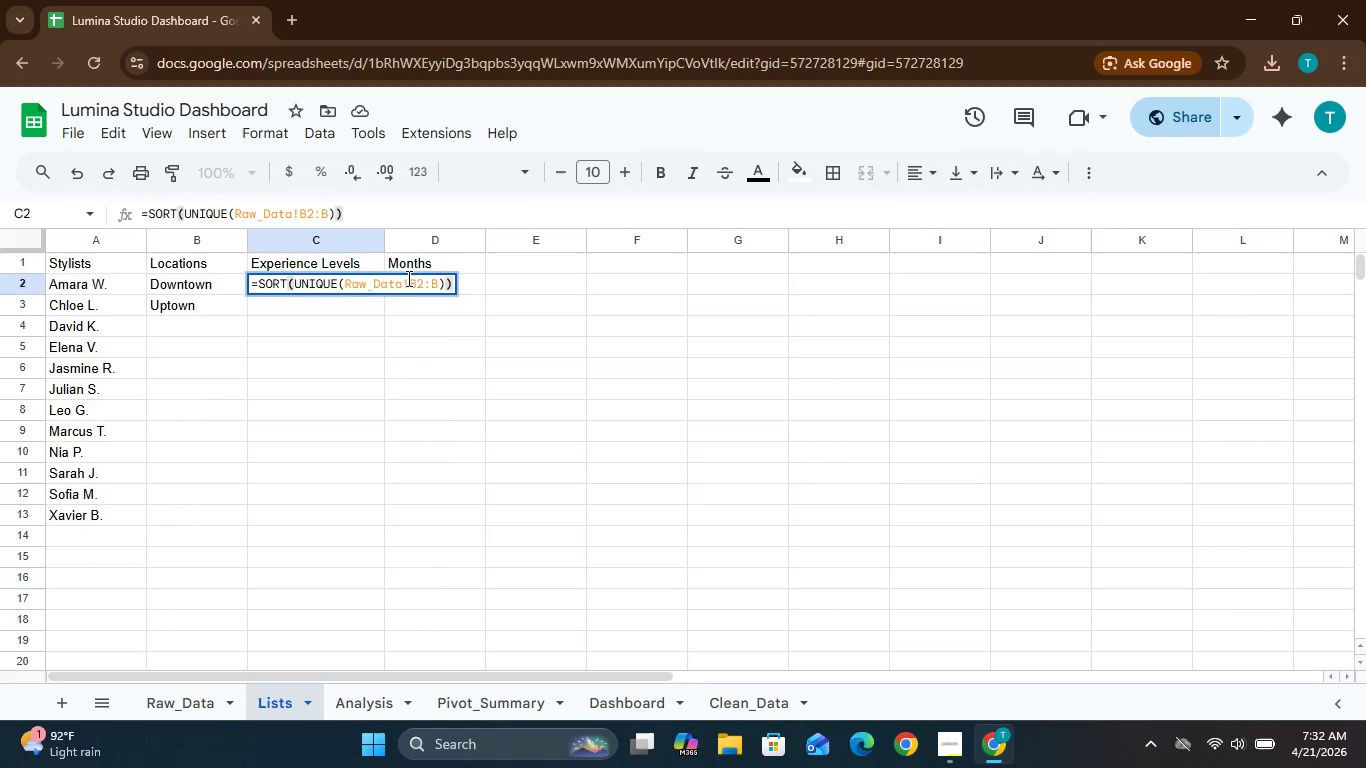 
left_click([413, 281])
 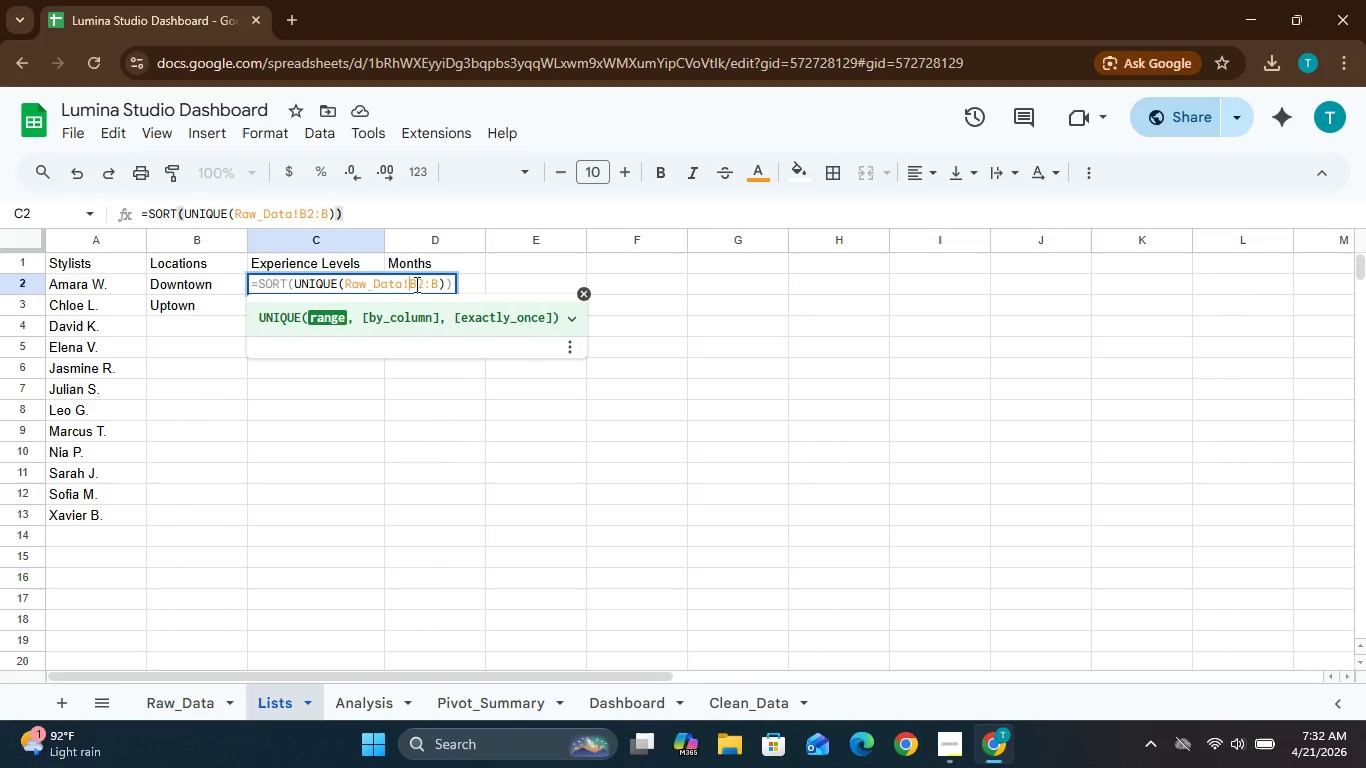 
left_click([415, 285])
 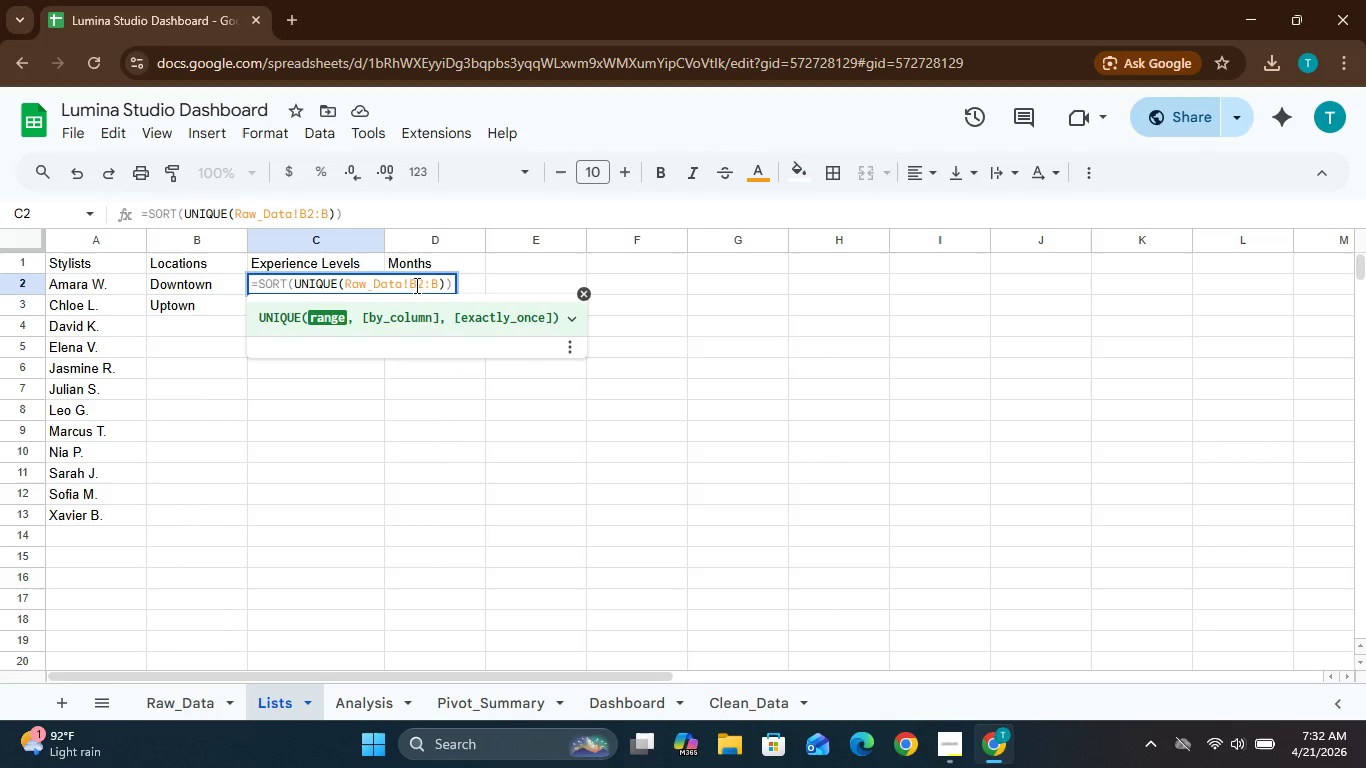 
key(Backspace)
 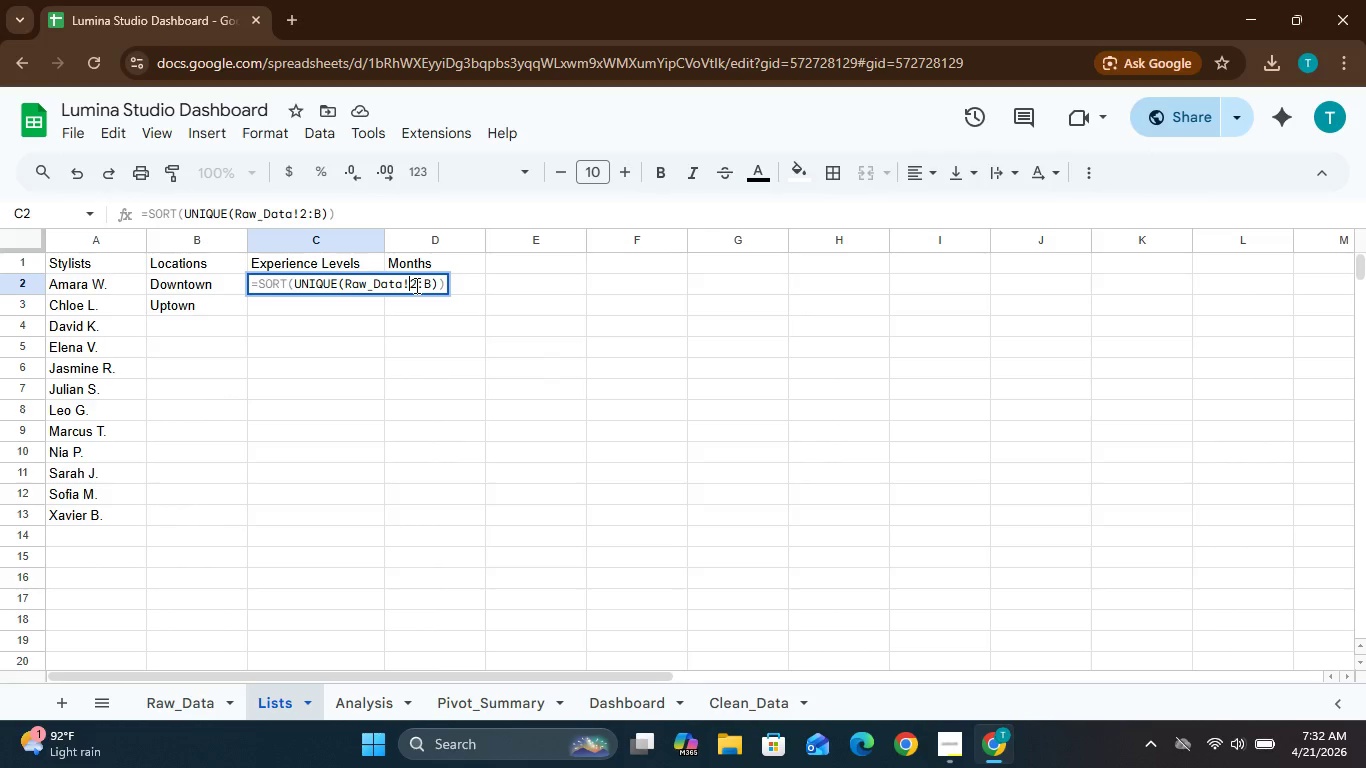 
key(C)
 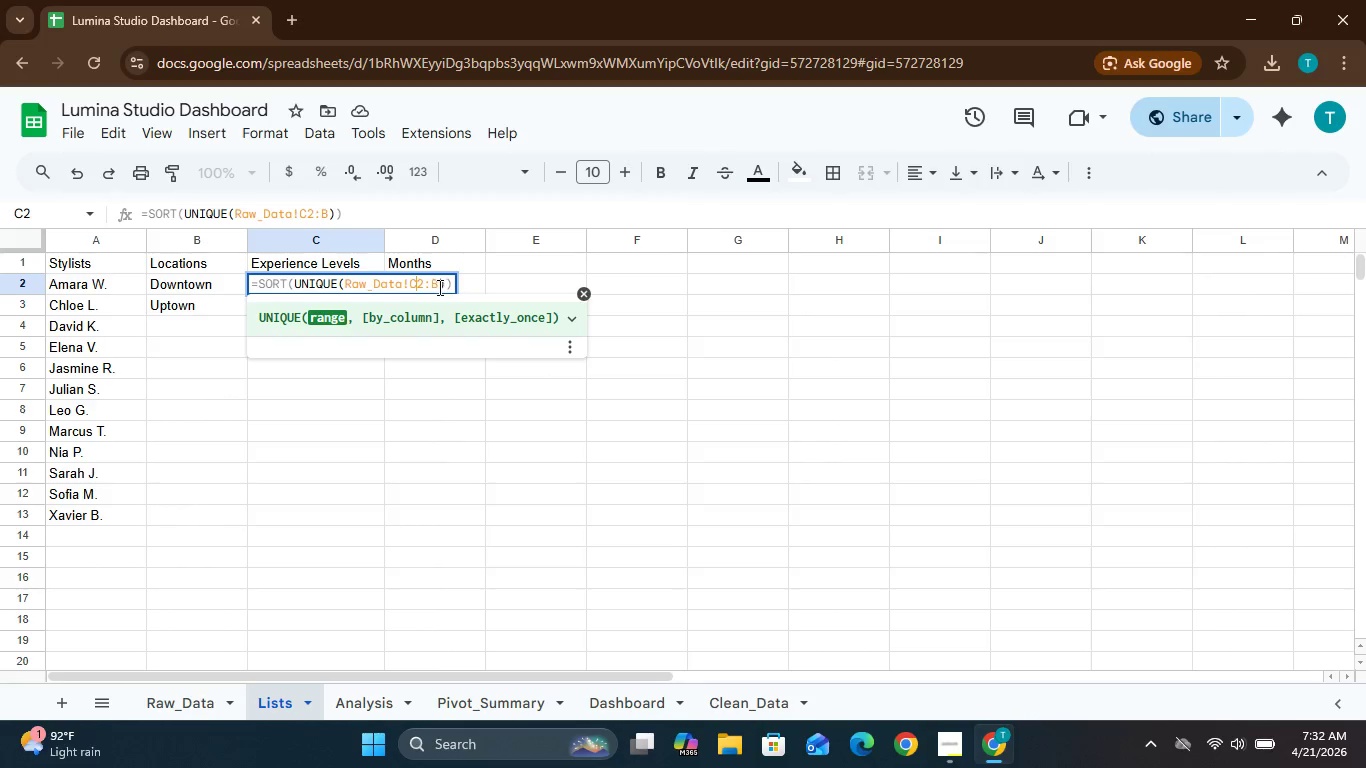 
left_click([437, 287])
 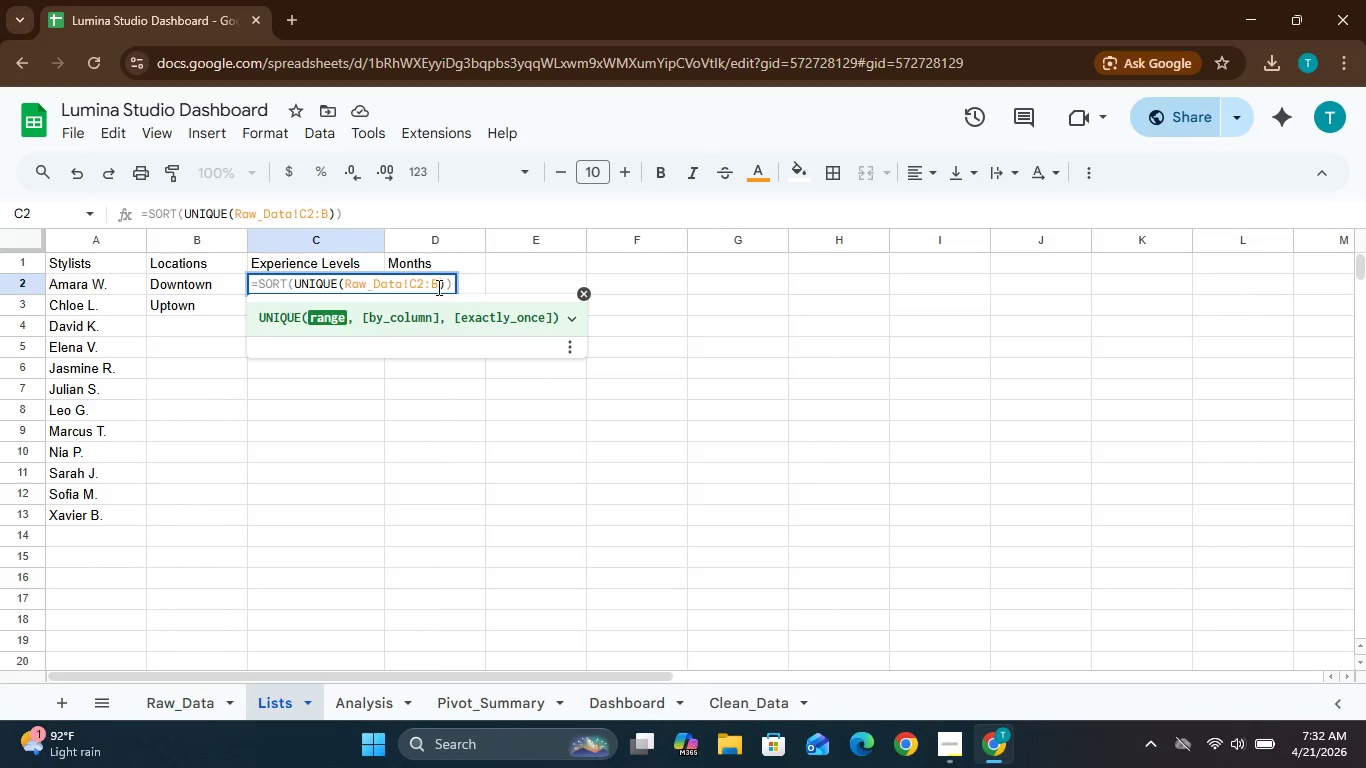 
key(Backspace)
 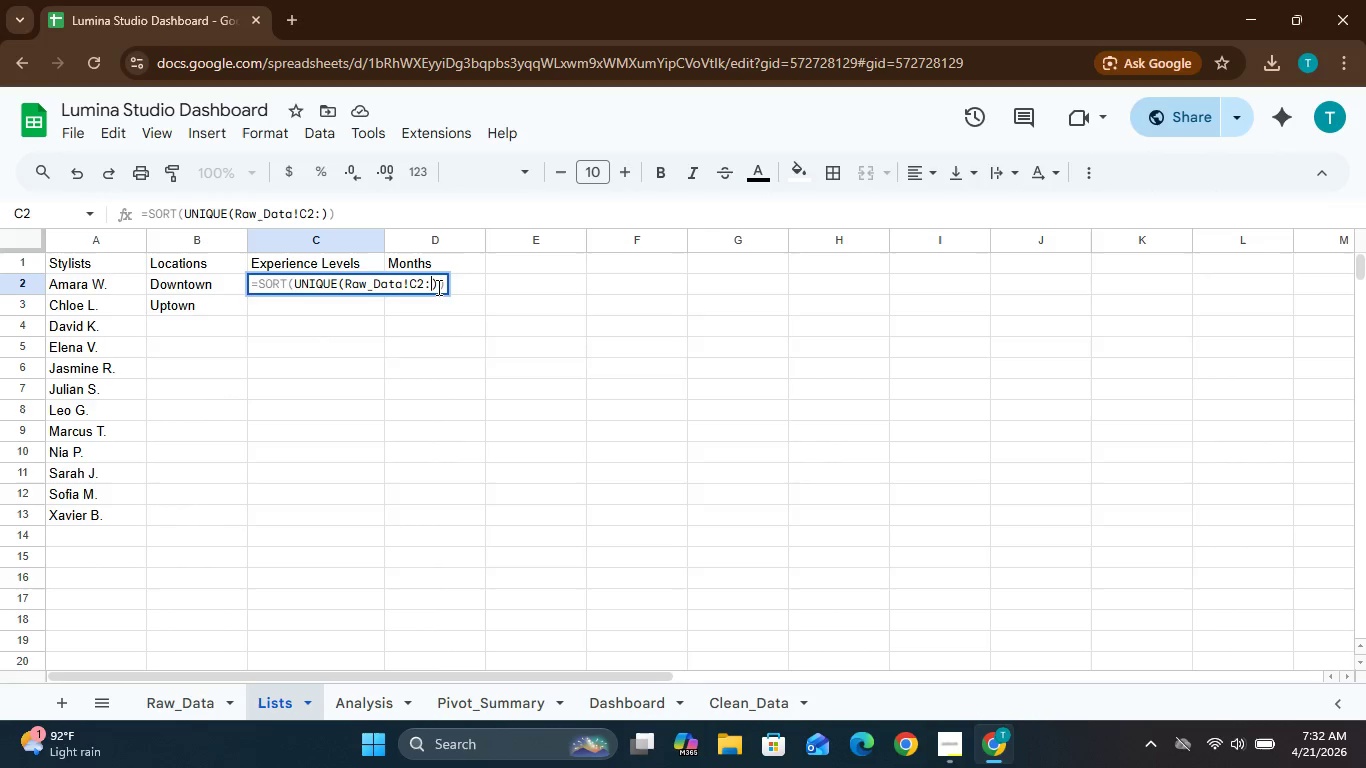 
key(C)
 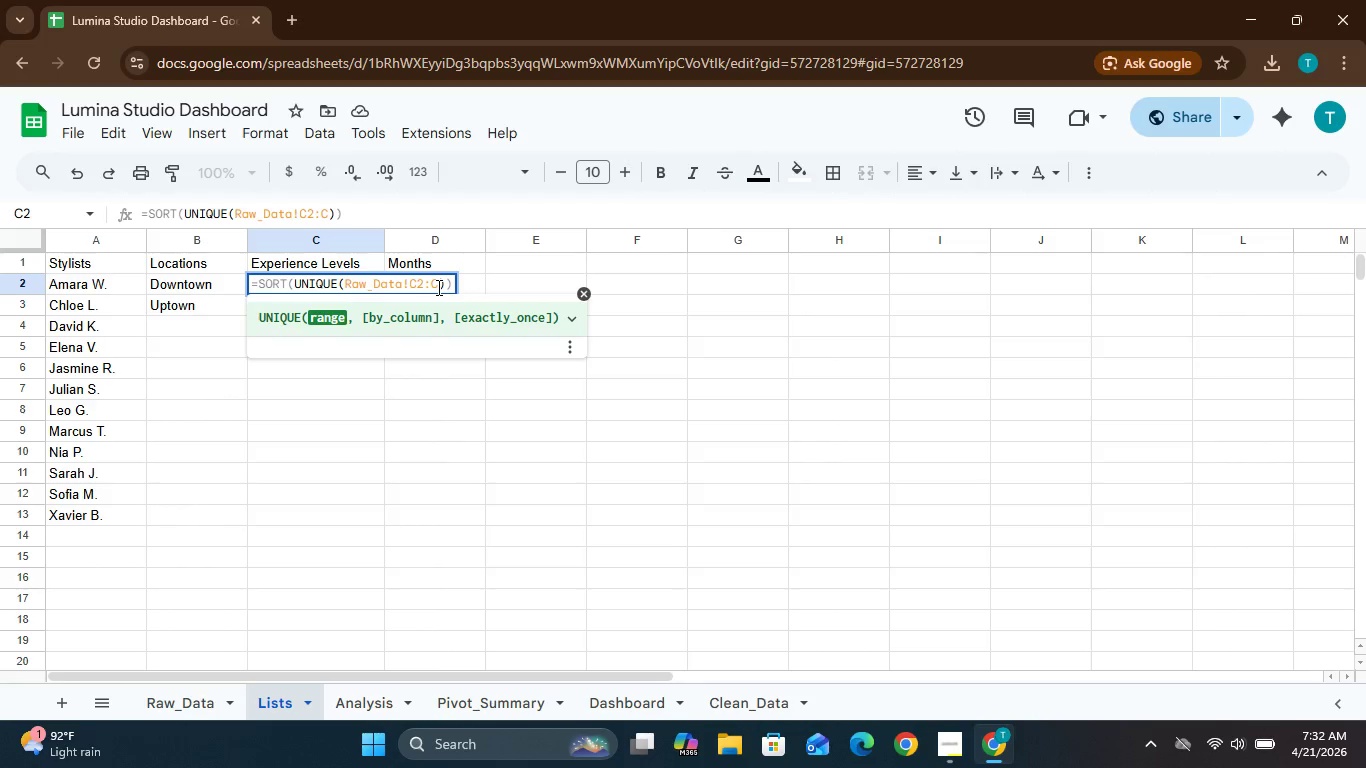 
key(Enter)
 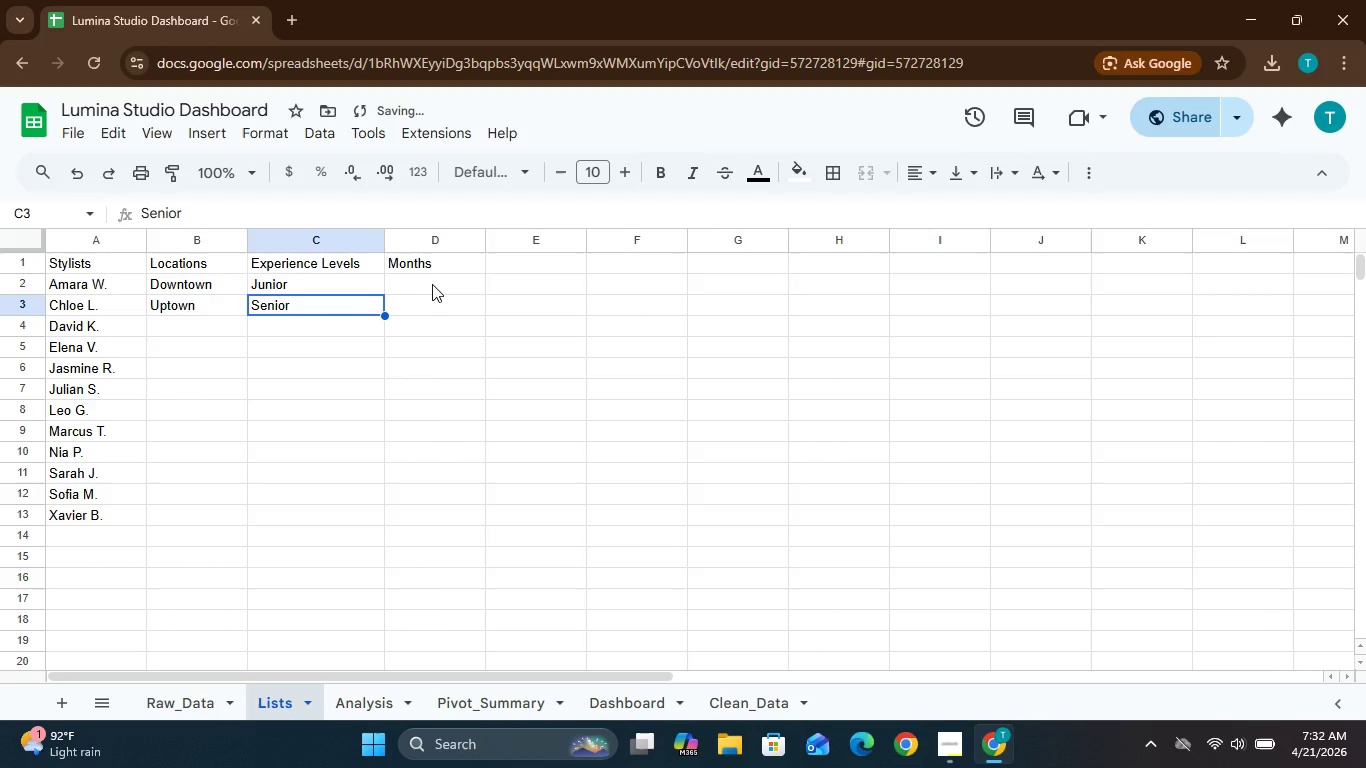 
left_click([430, 282])
 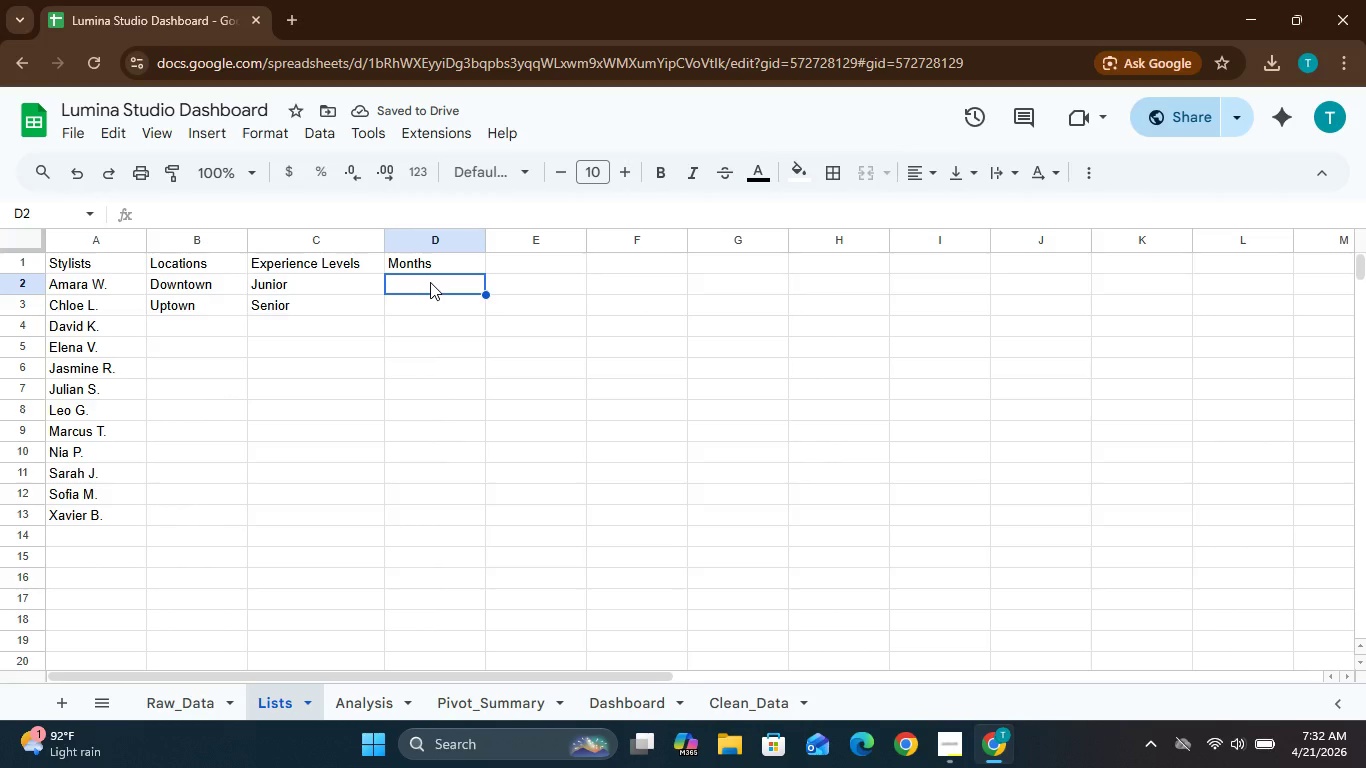 
left_click([430, 282])
 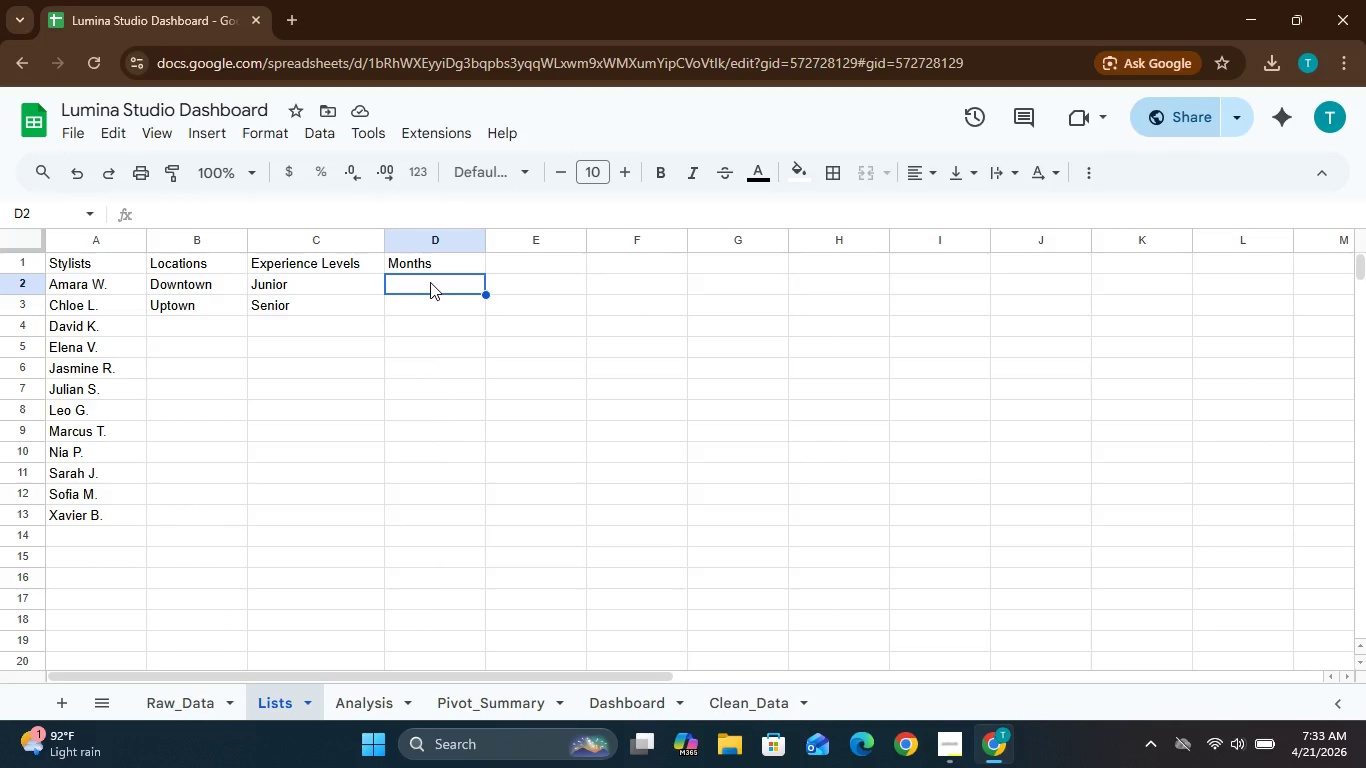 
left_click([430, 282])
 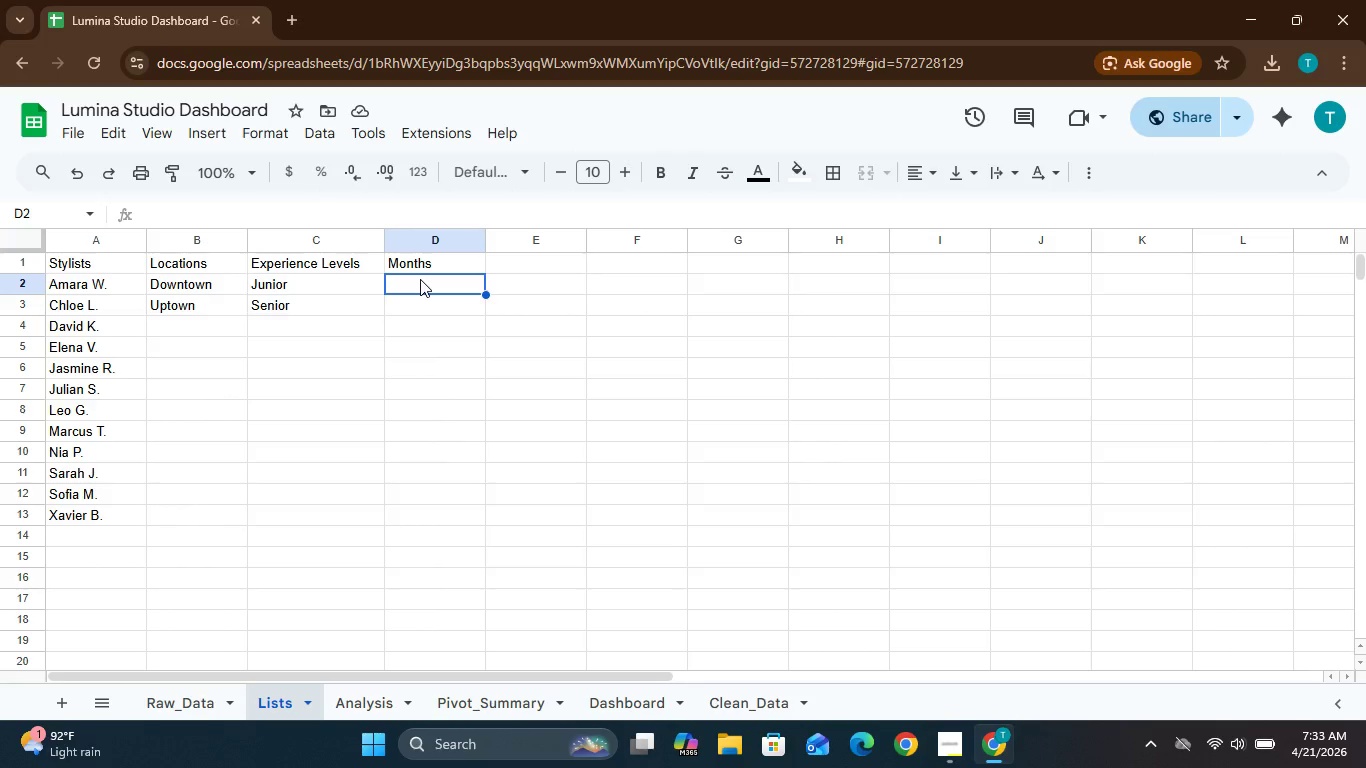 
double_click([420, 279])
 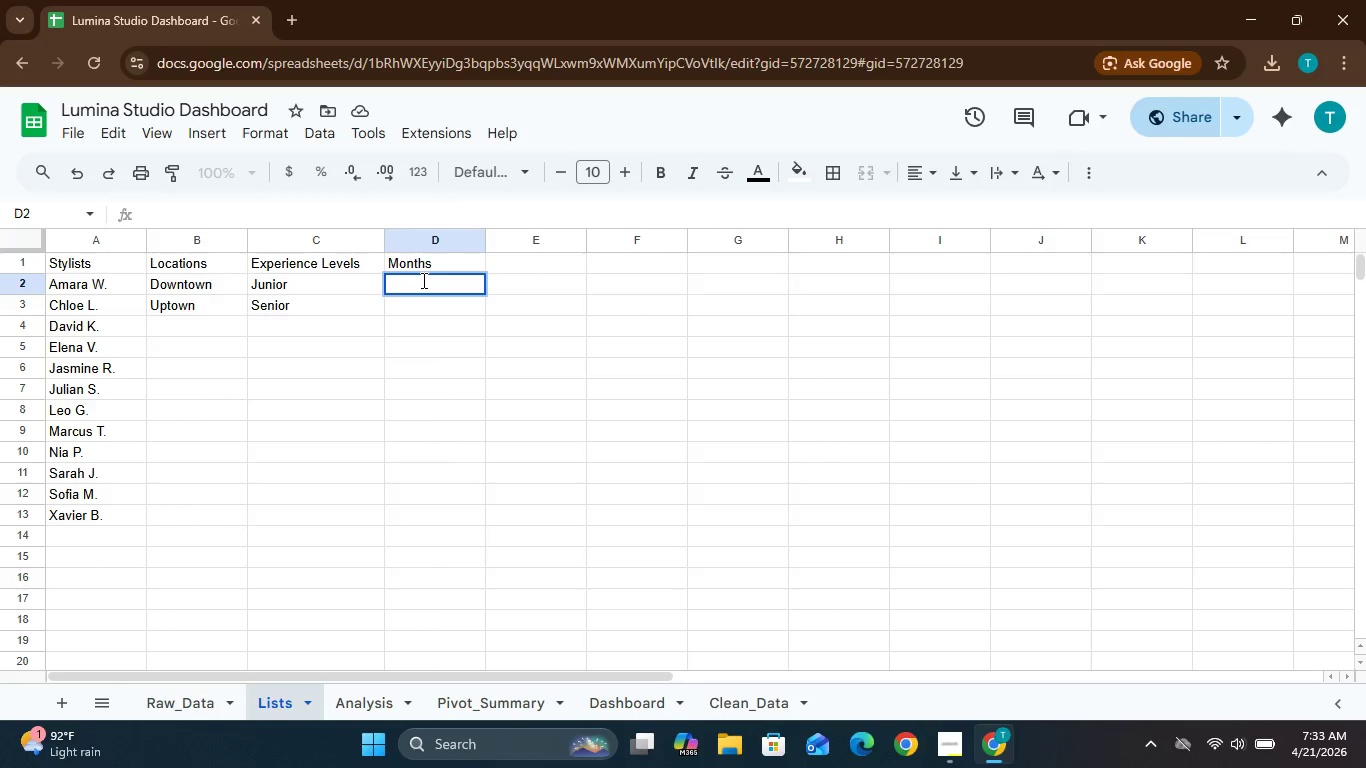 
key(Control+V)
 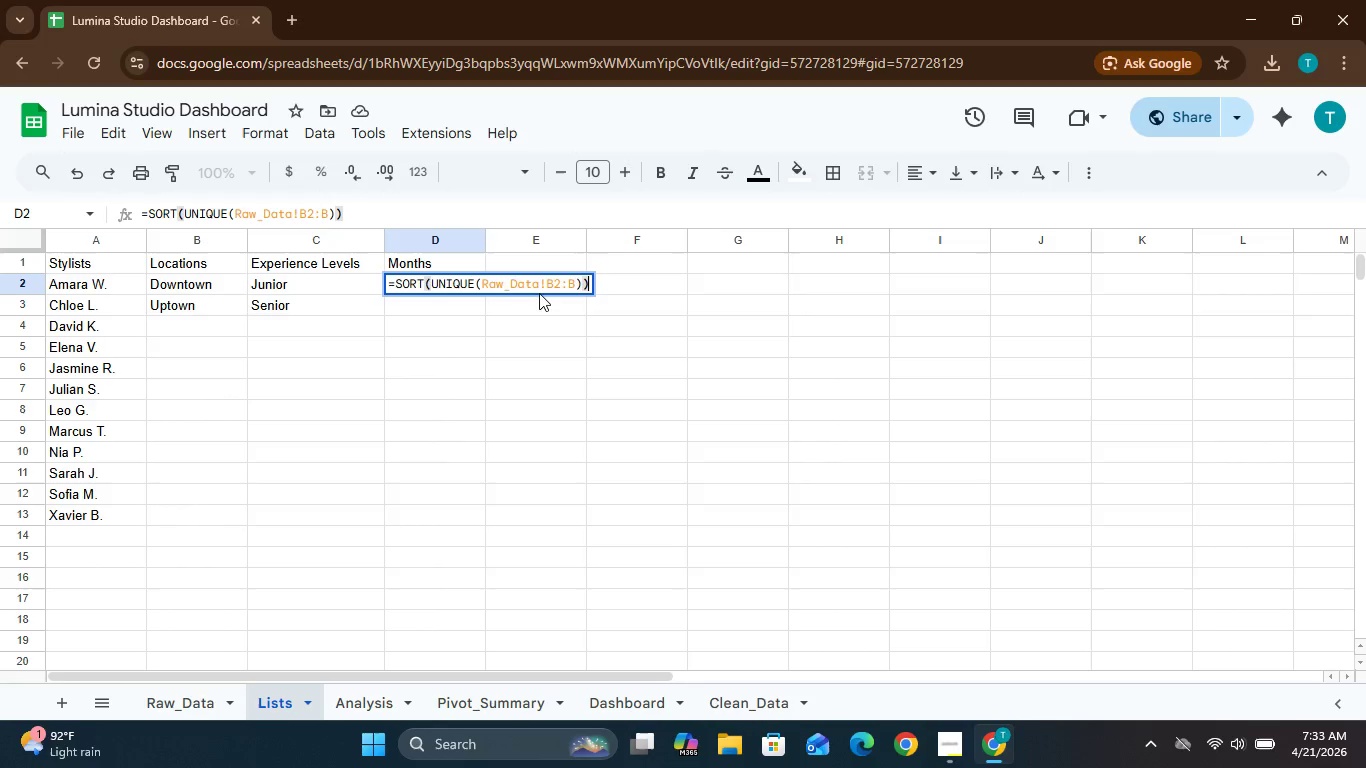 
left_click([557, 280])
 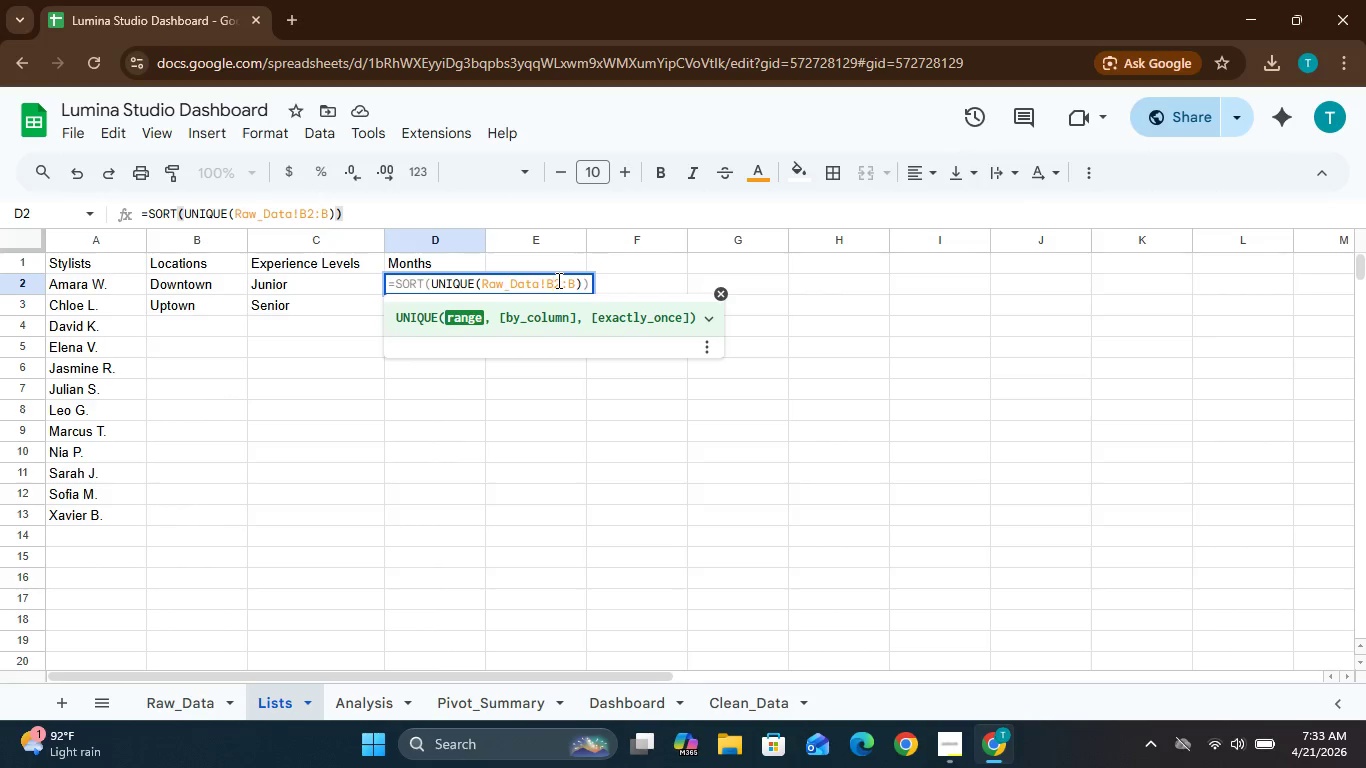 
key(Backspace)
 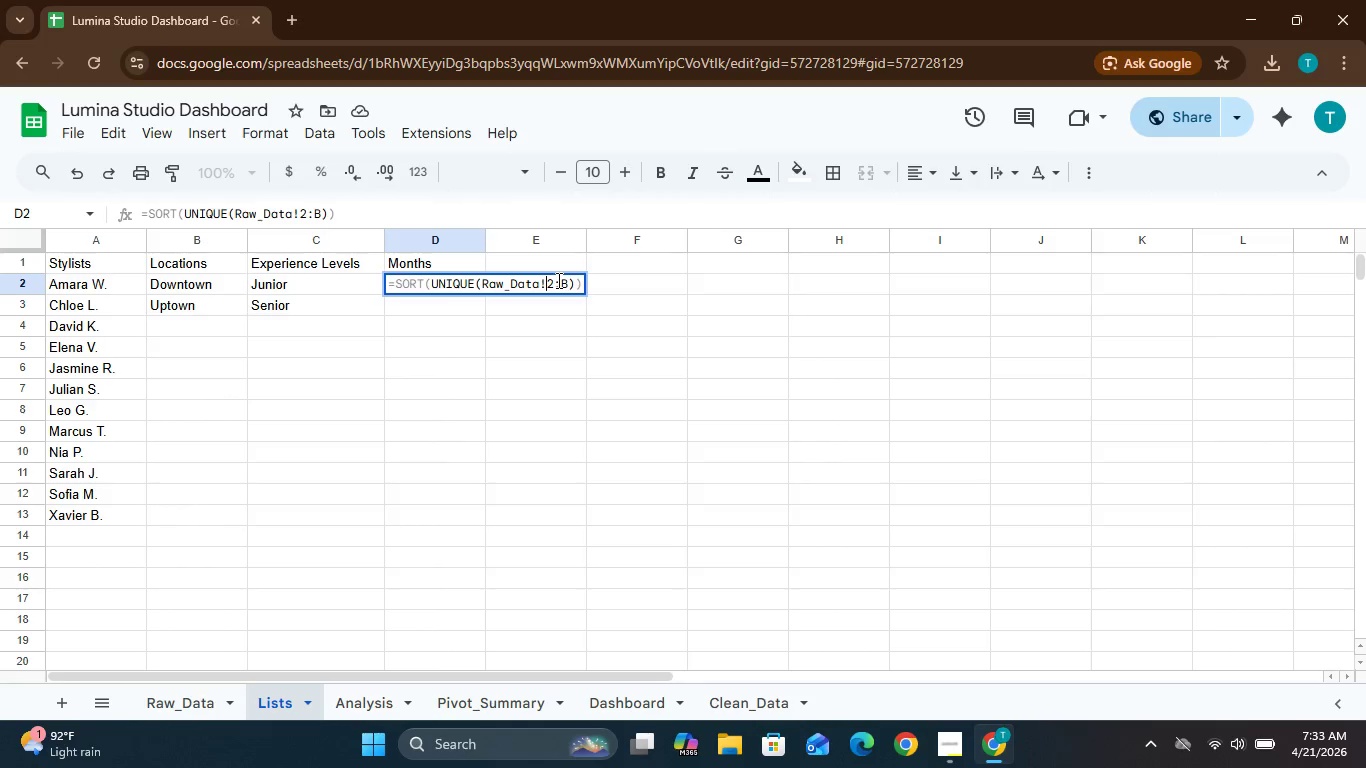 
key(Q)
 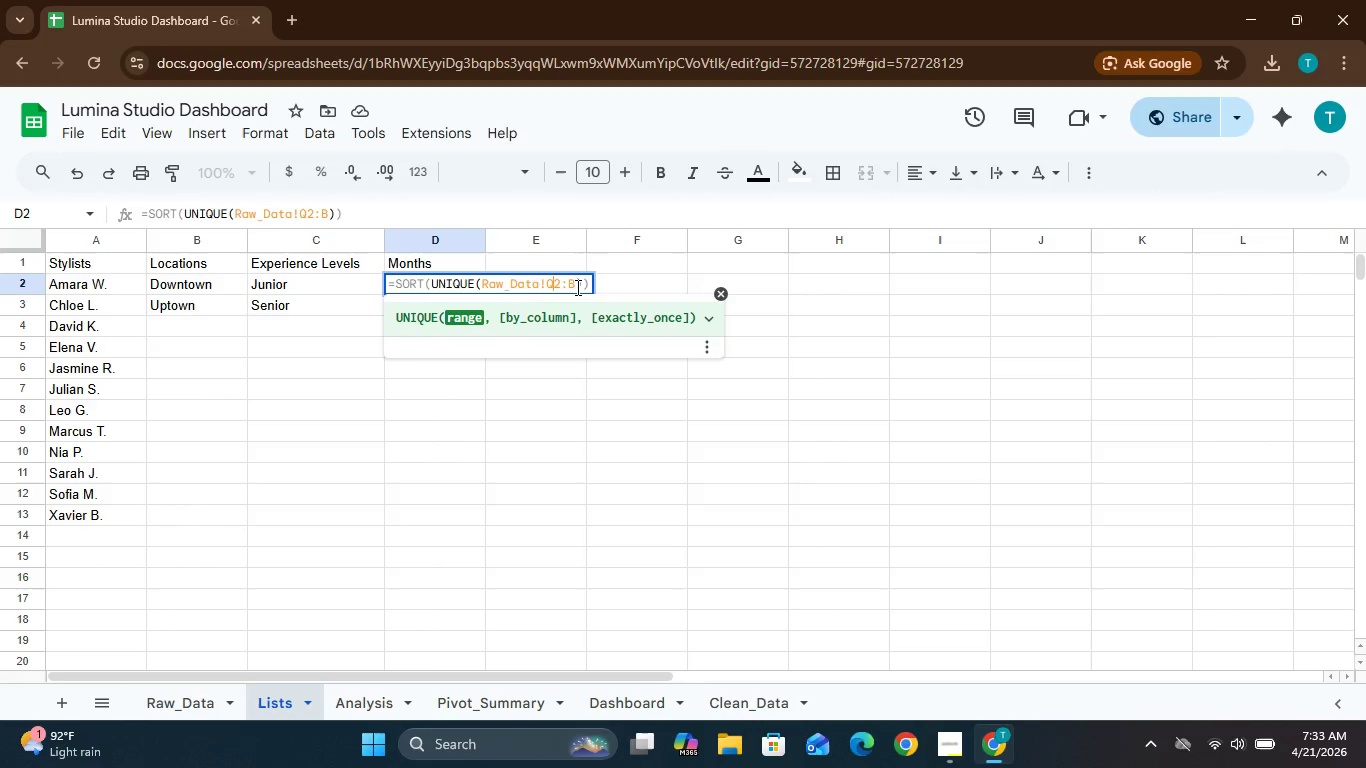 
left_click([576, 285])
 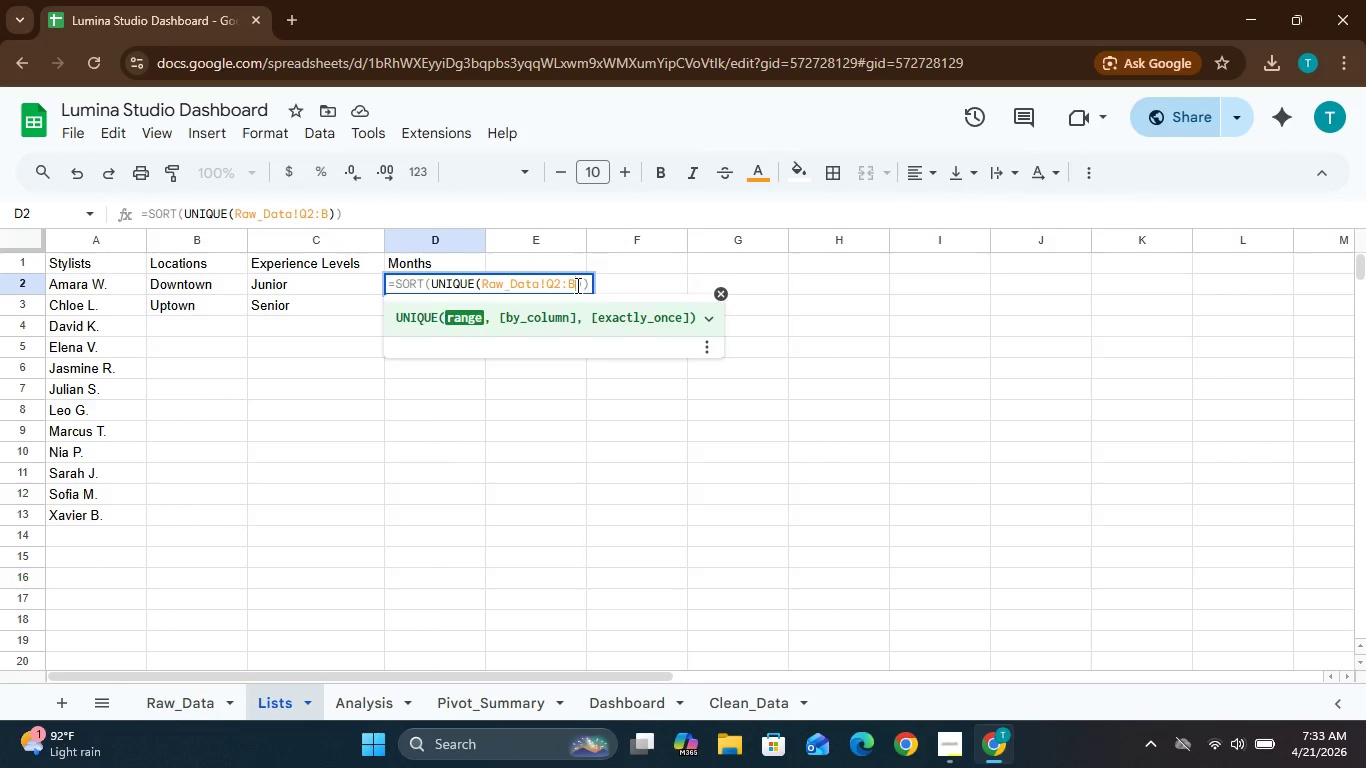 
key(Backspace)
 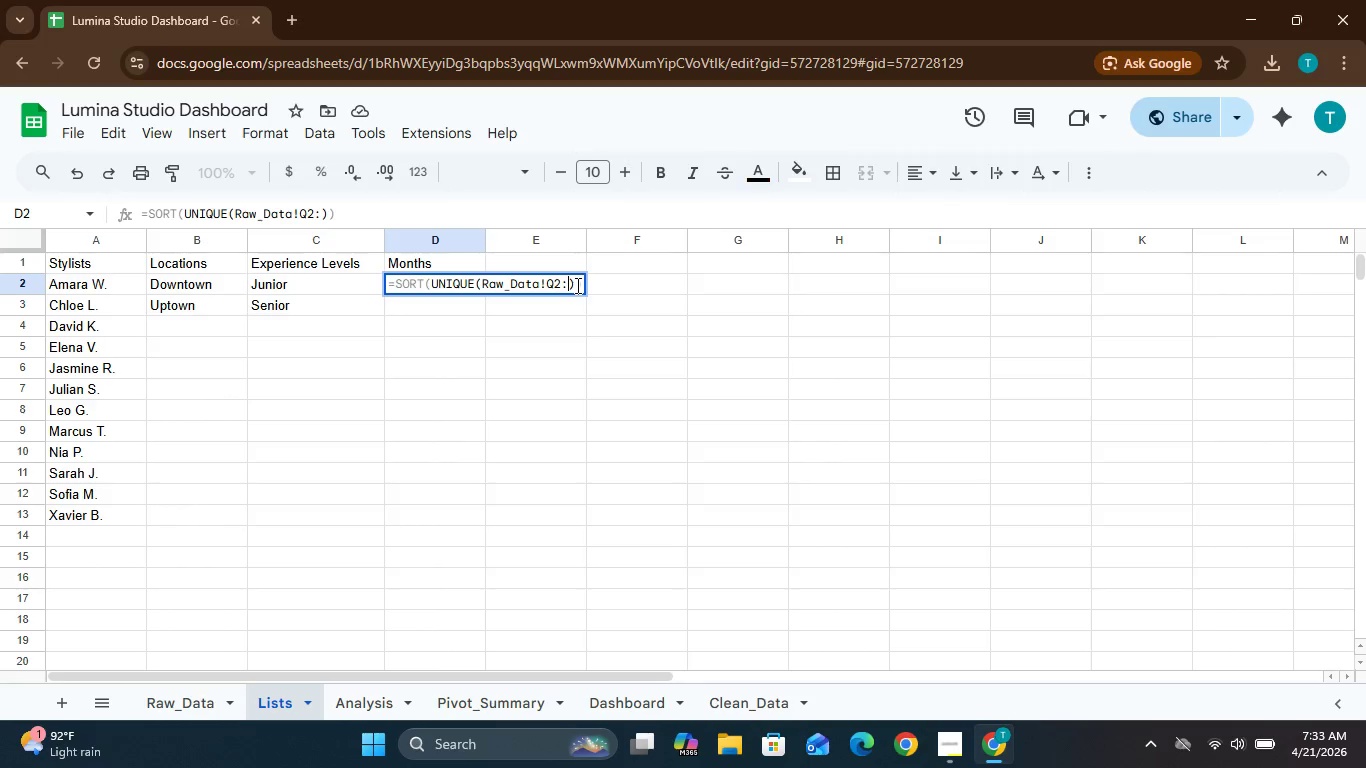 
key(Q)
 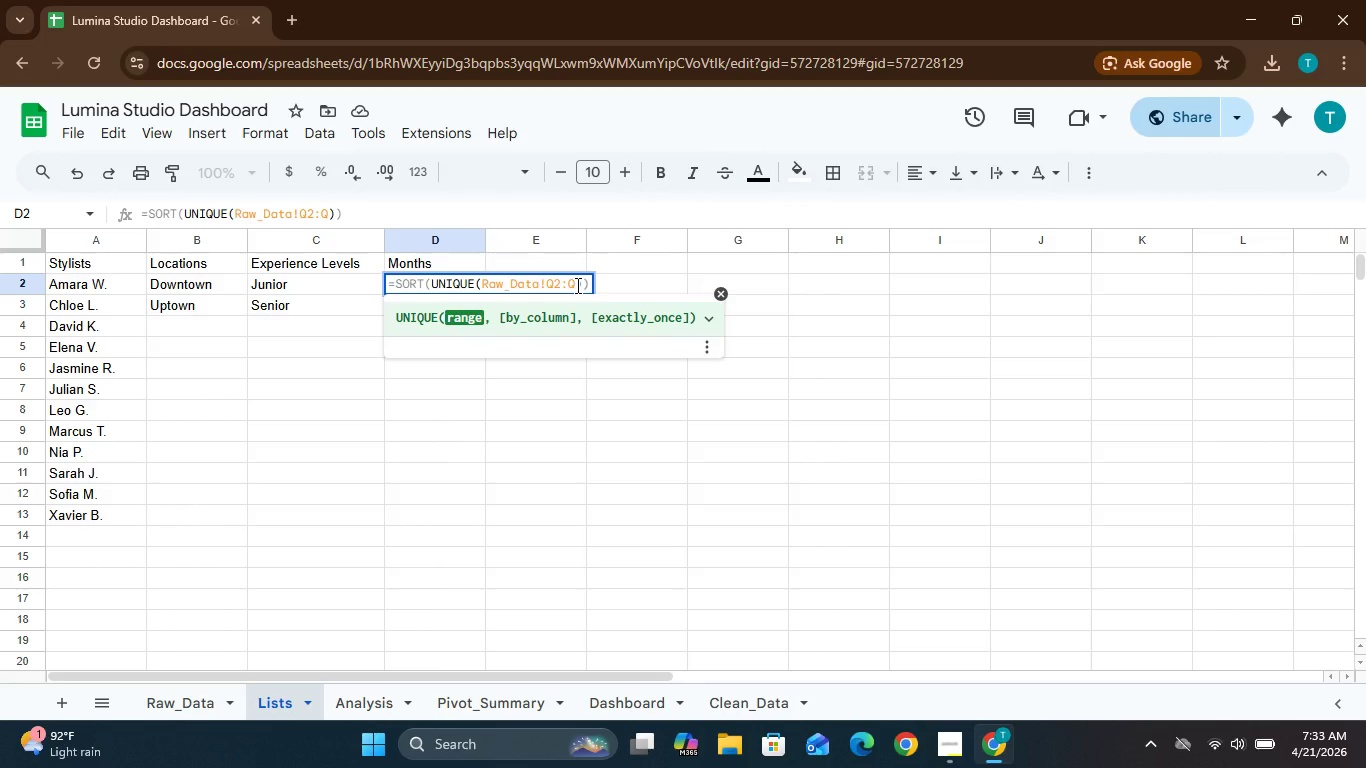 
key(Enter)
 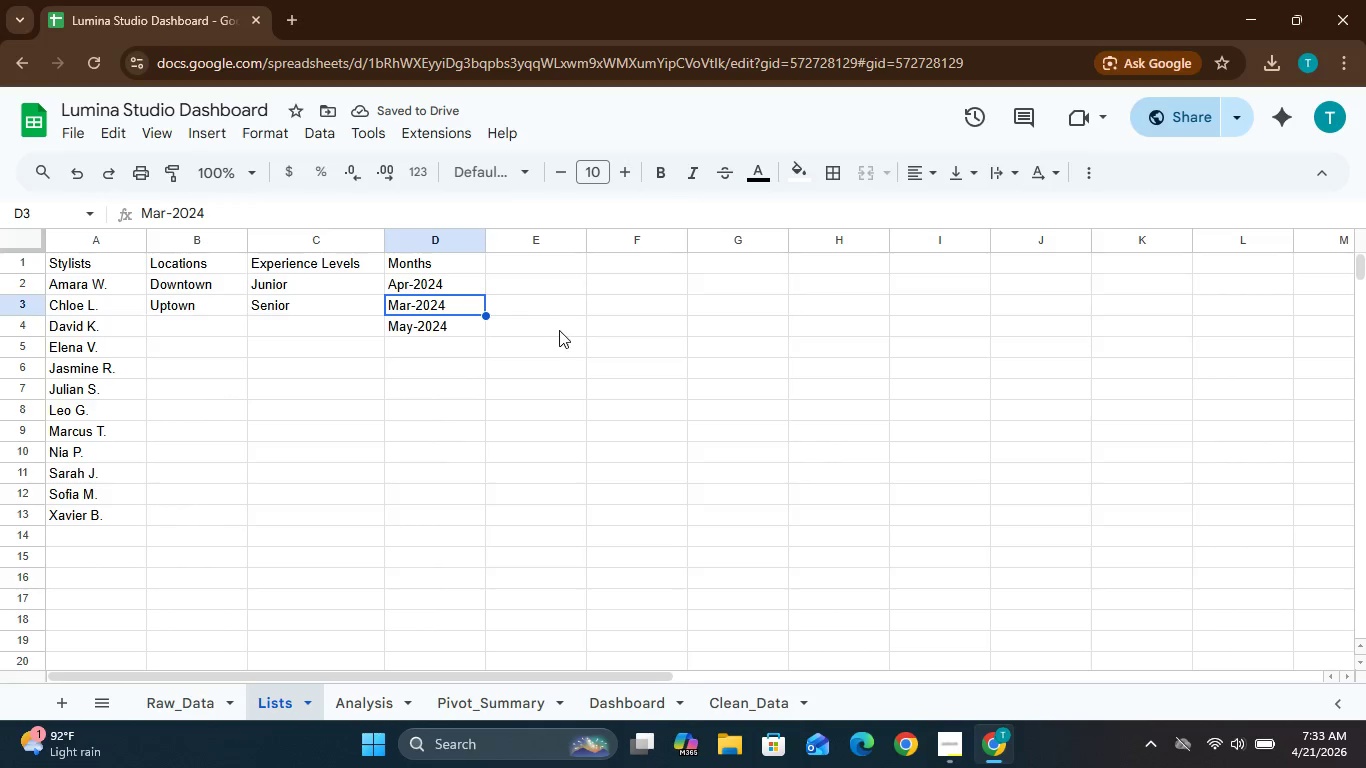 
wait(5.11)
 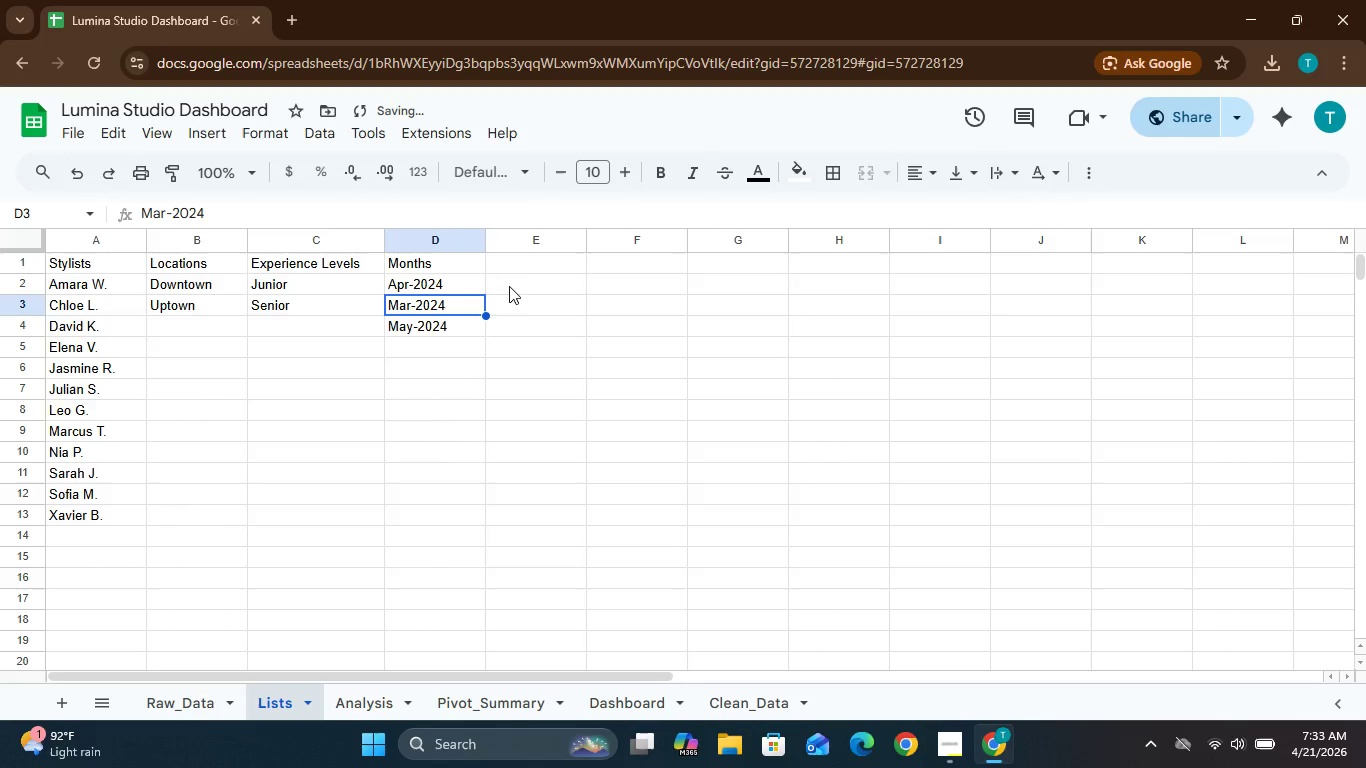 
left_click([610, 261])
 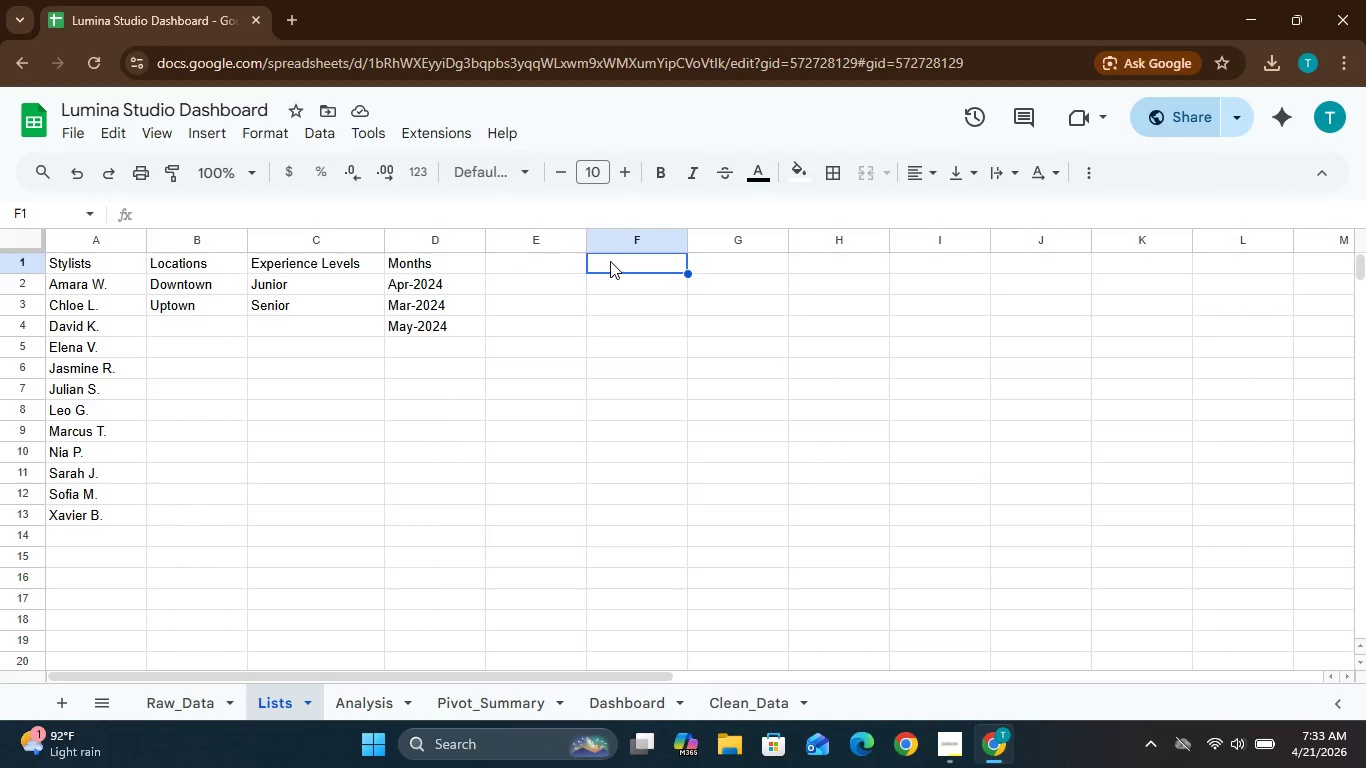 
type(Stylists_Filter)
 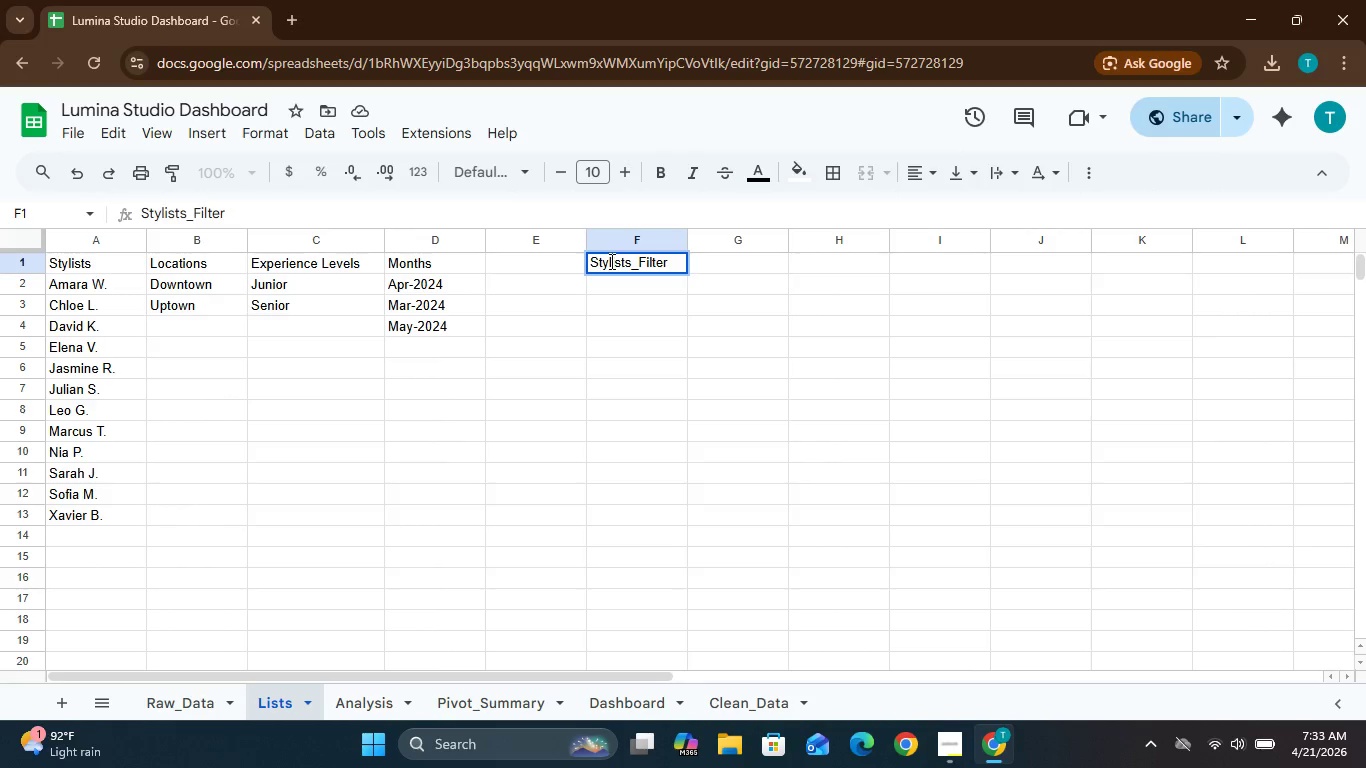 
left_click([725, 264])
 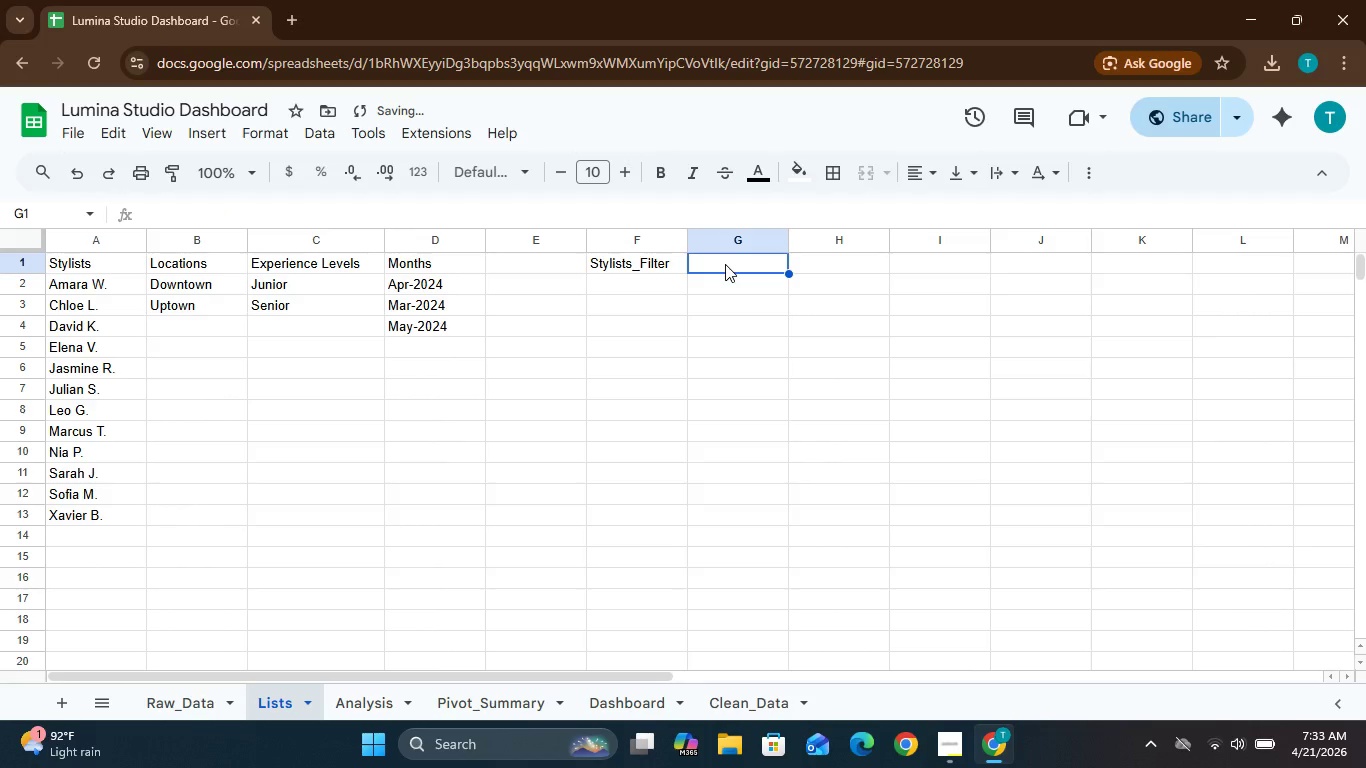 
type(Locations_Filter)
 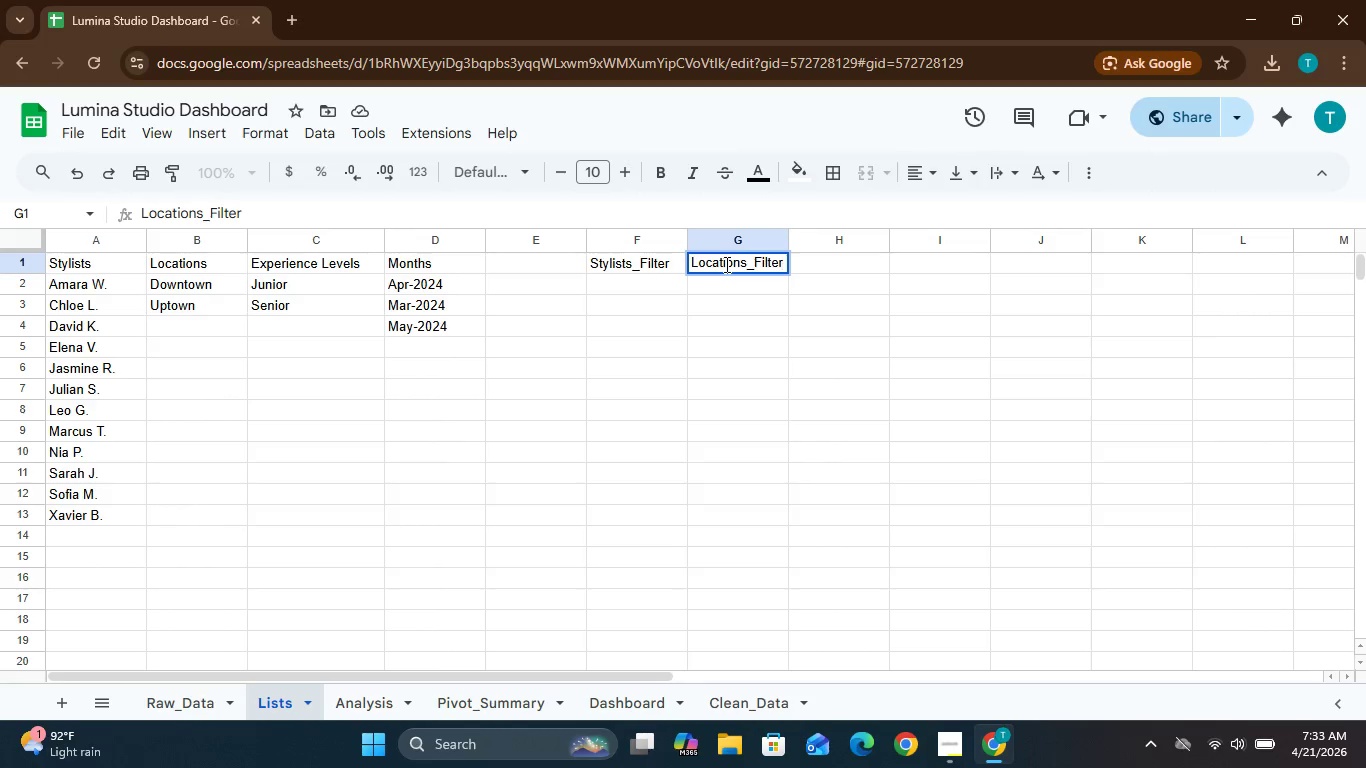 
left_click([861, 256])
 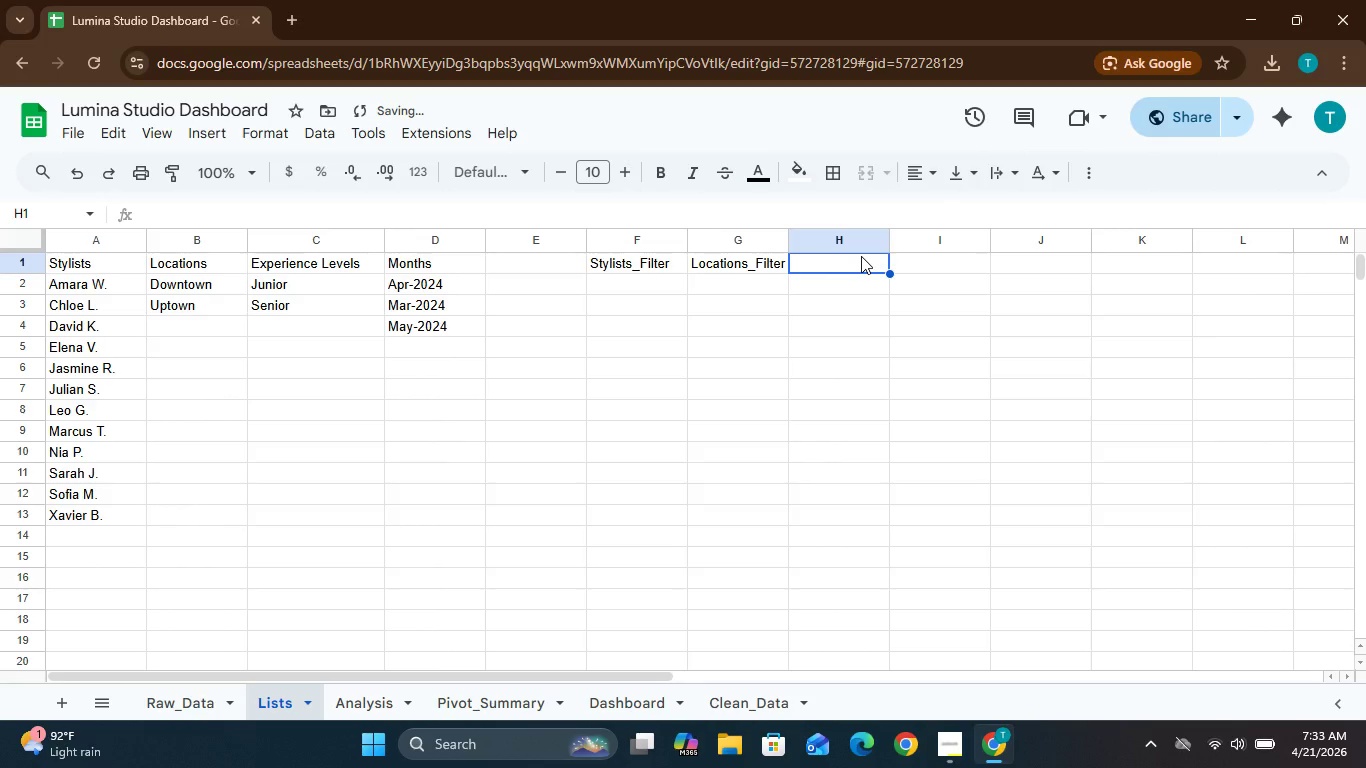 
type(Months_Filter)
 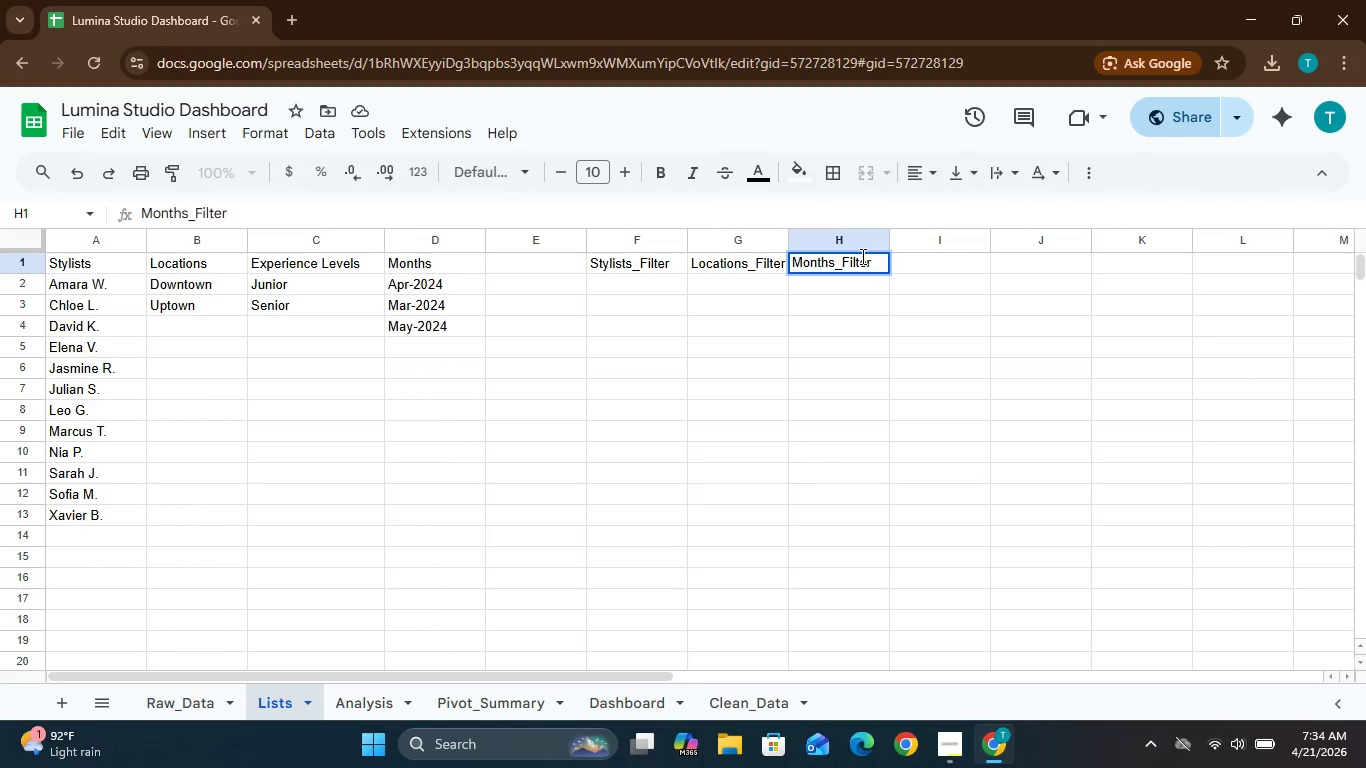 
wait(5.28)
 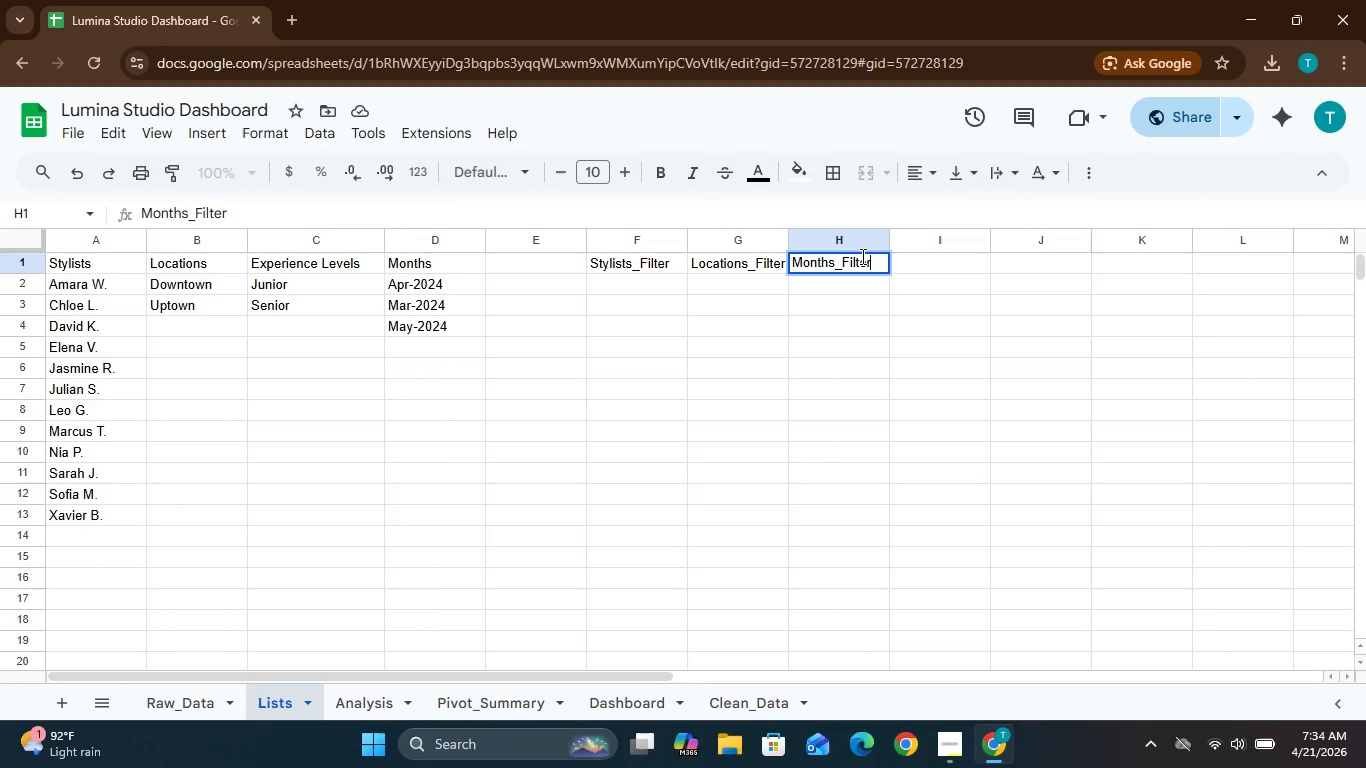 
left_click([614, 281])
 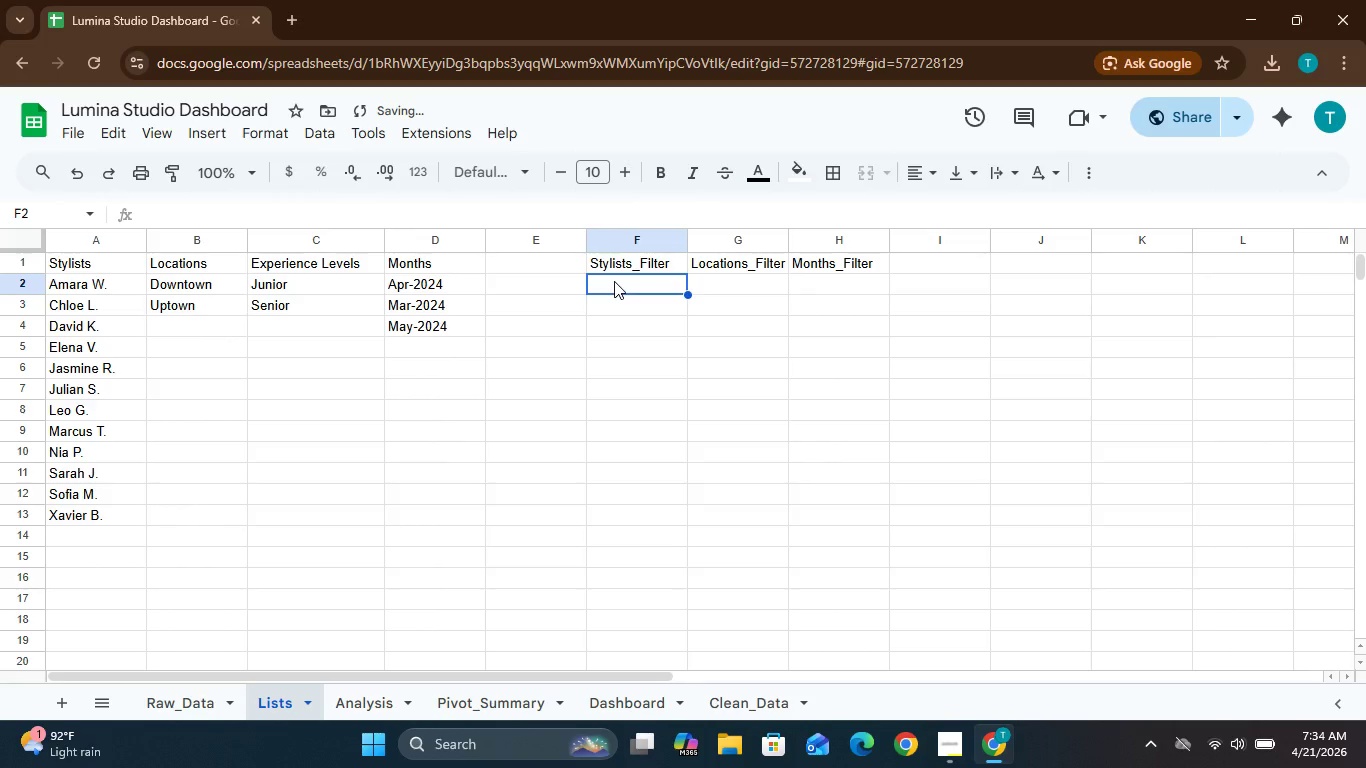 
type(All)
 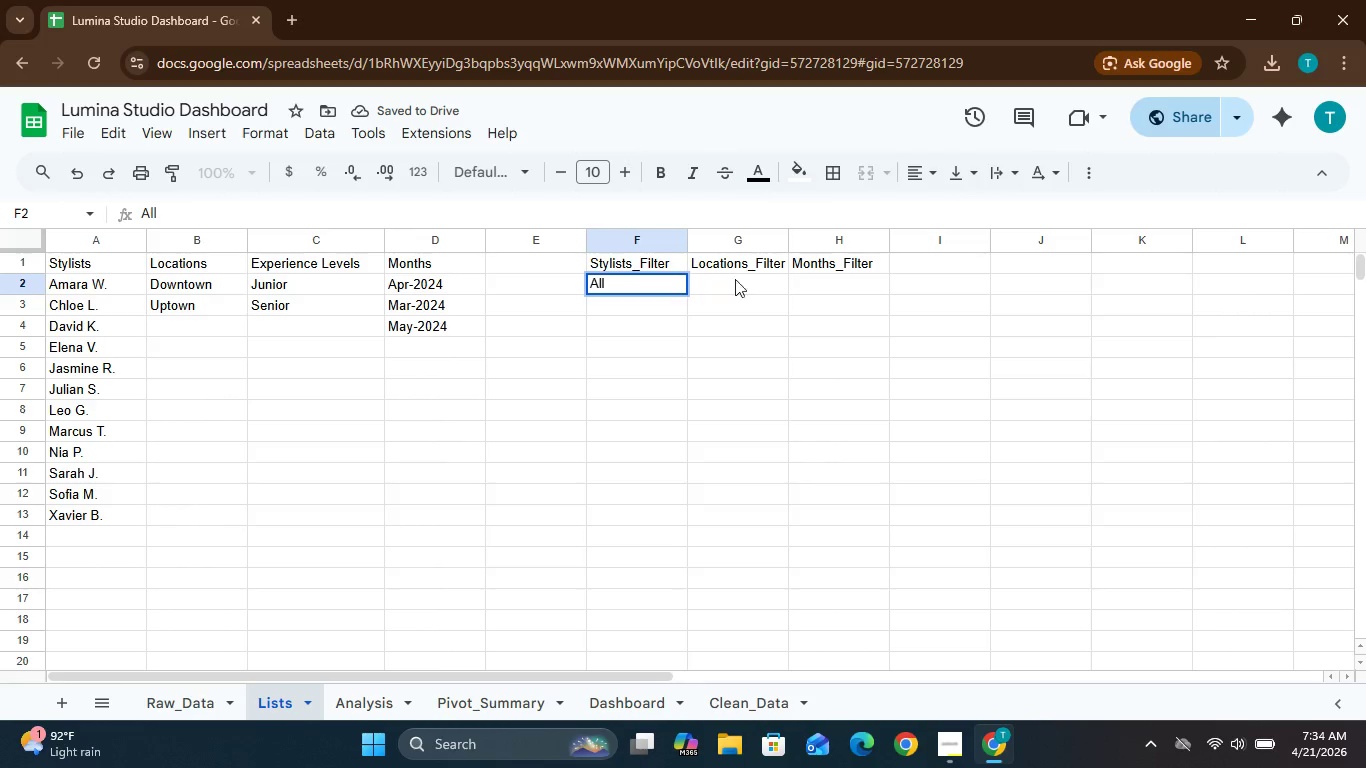 
left_click([752, 278])
 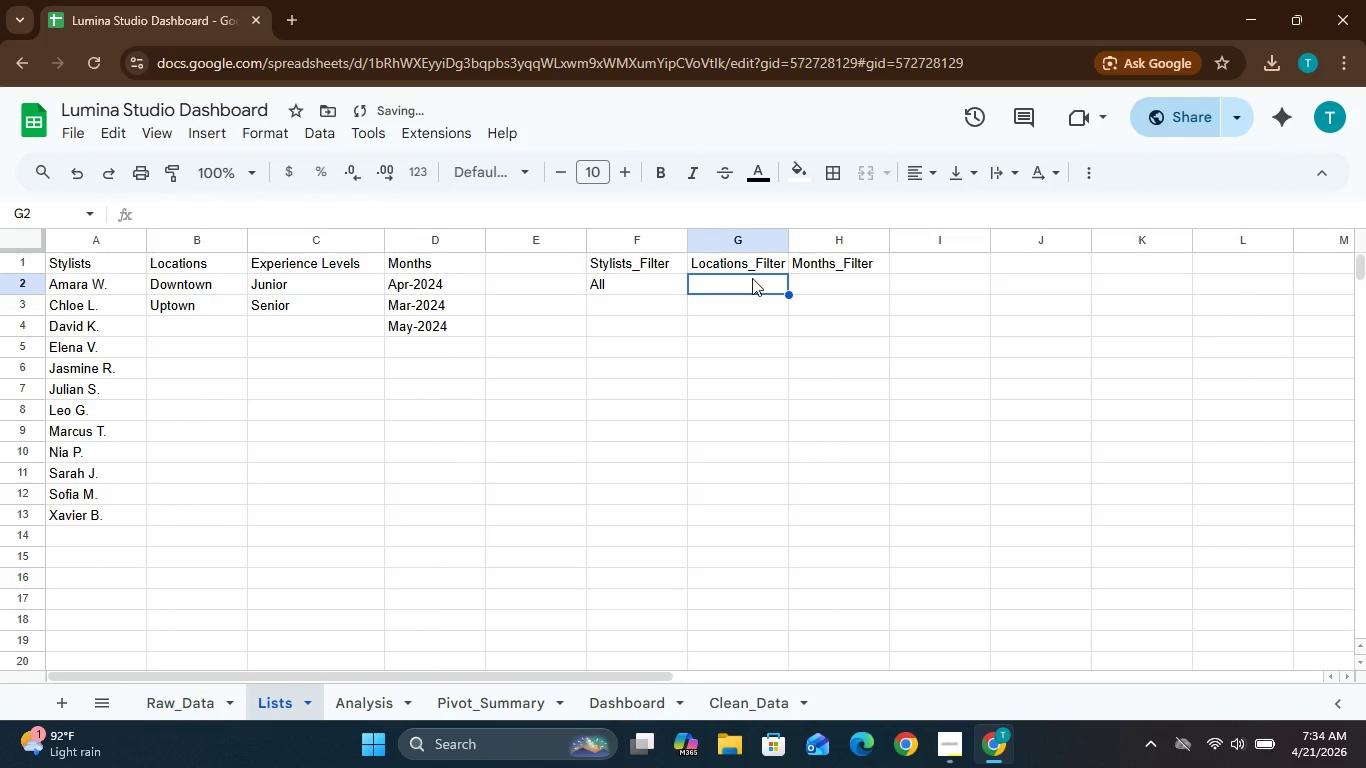 
type(All)
 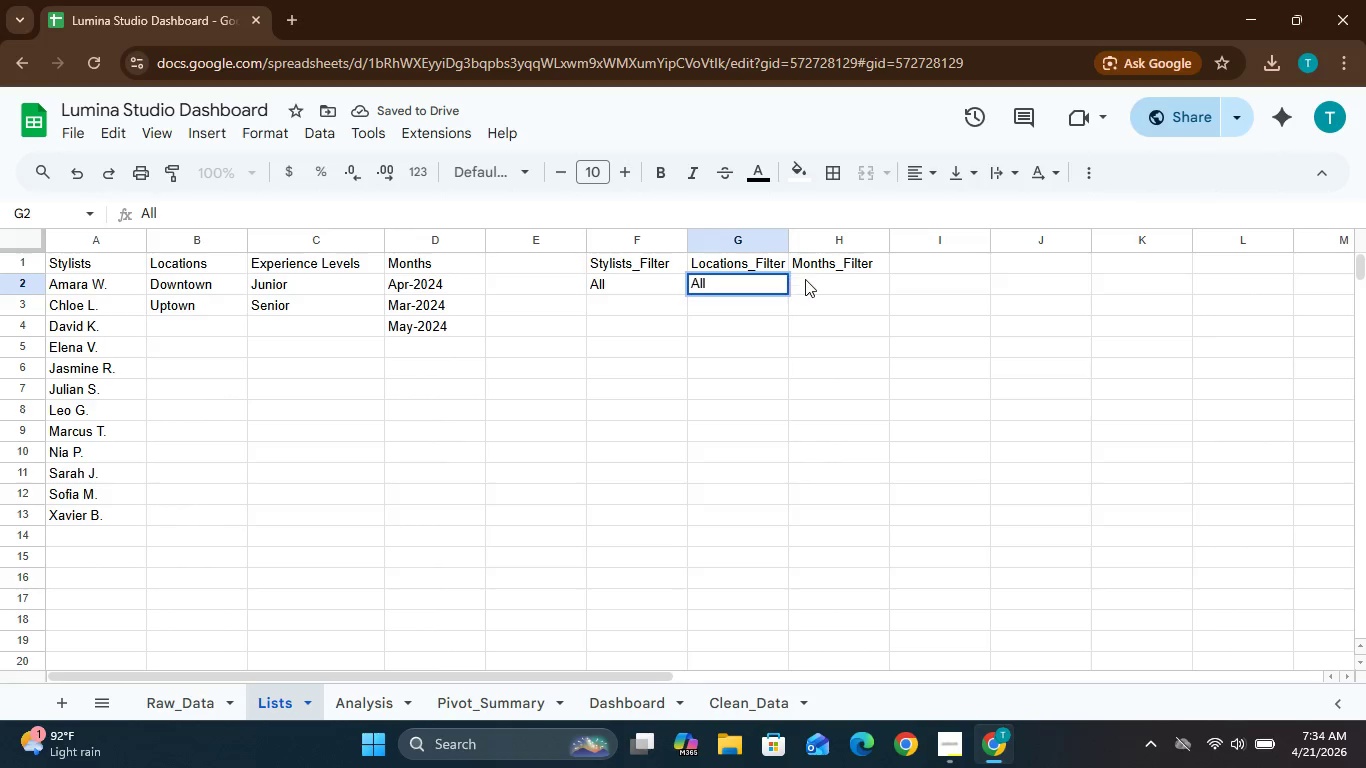 
left_click([814, 280])
 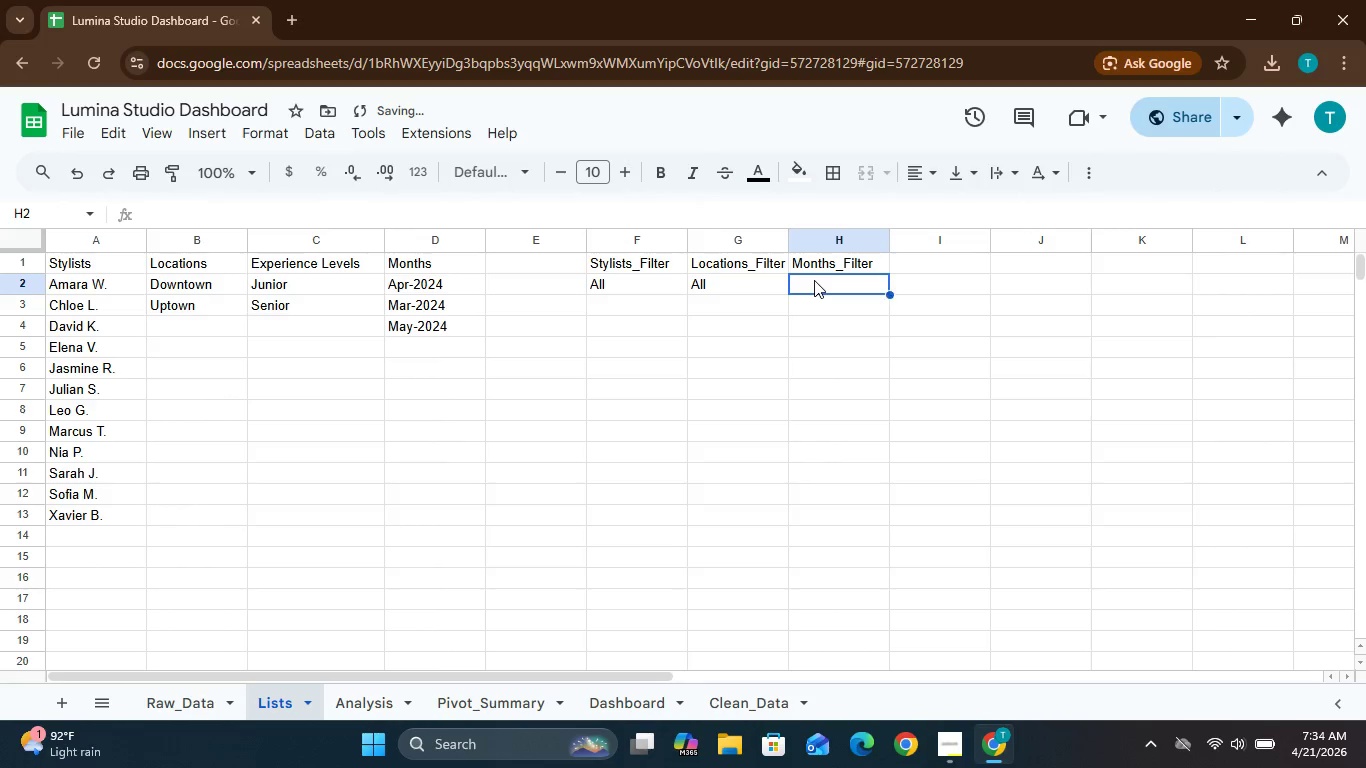 
type(All)
 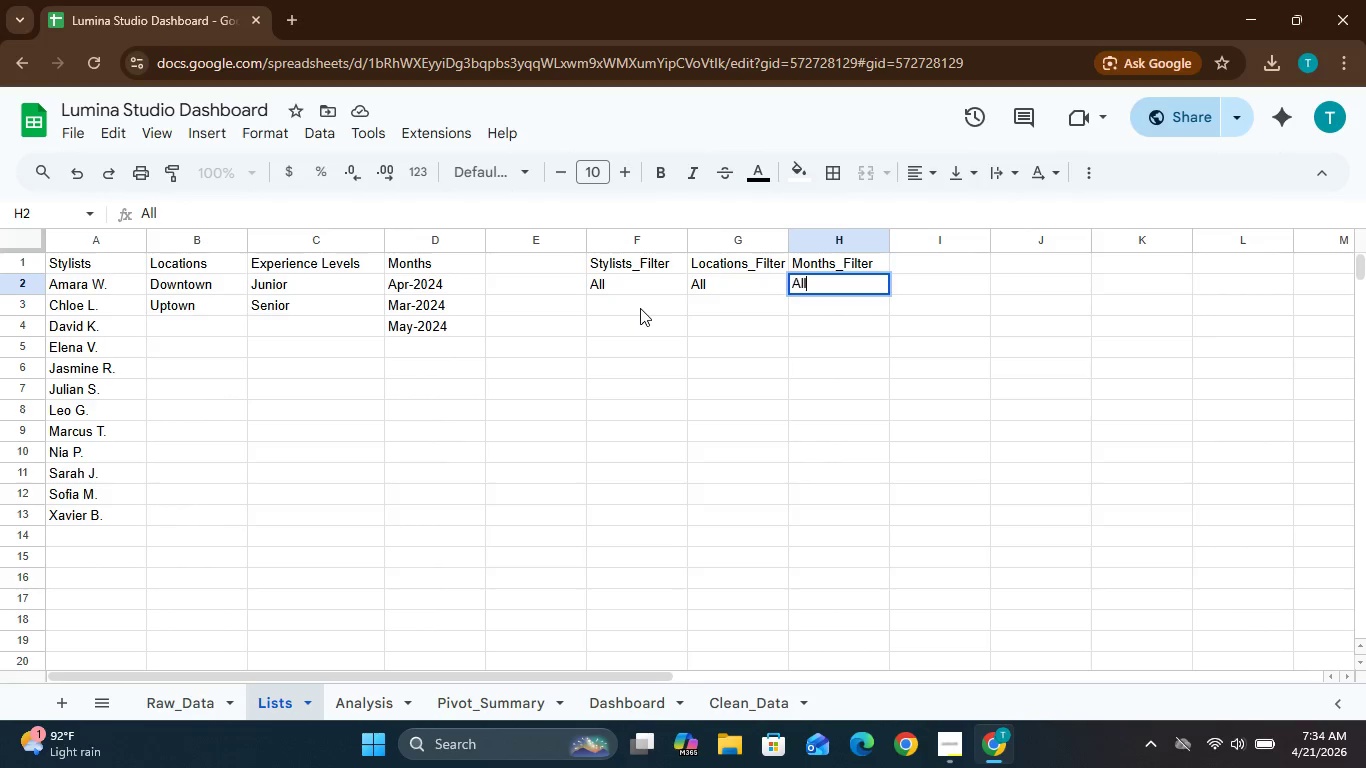 
wait(5.66)
 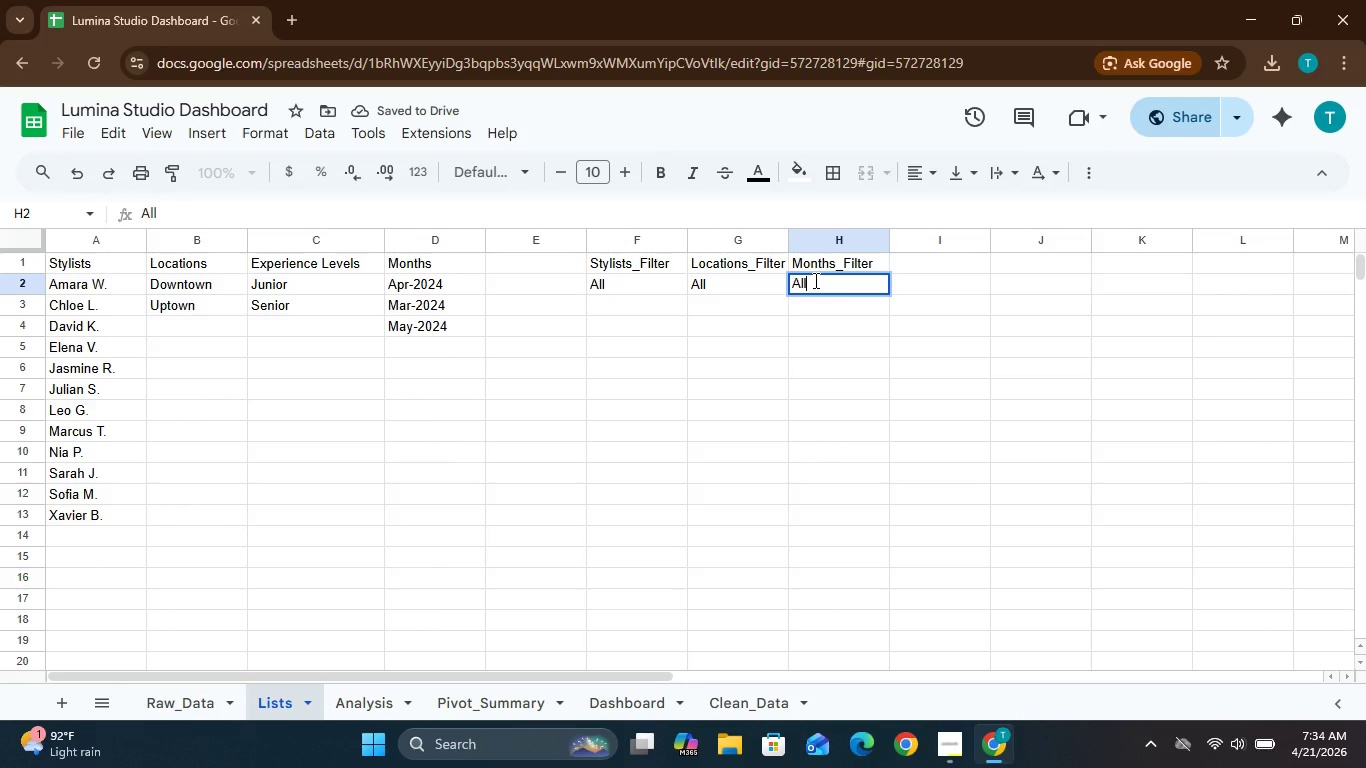 
left_click([640, 308])
 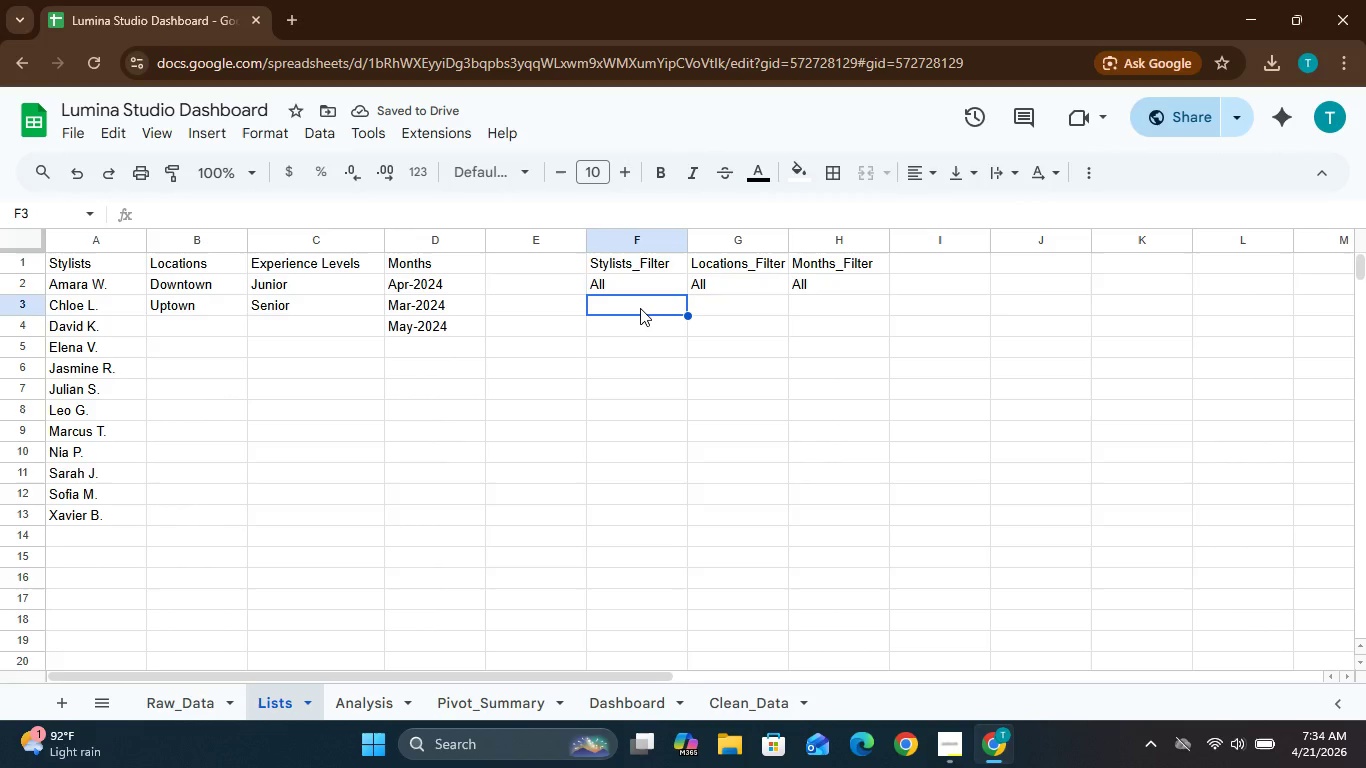 
wait(5.12)
 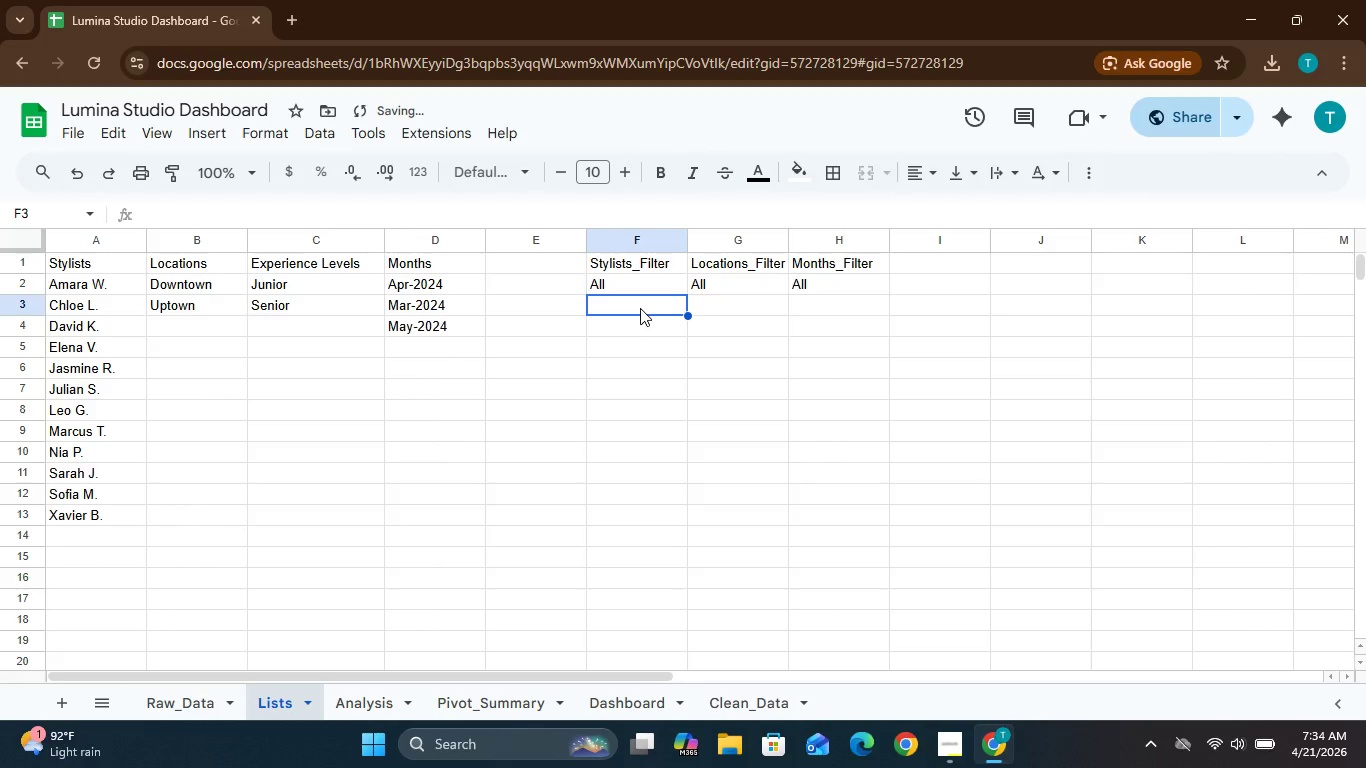 
key(Equal)
 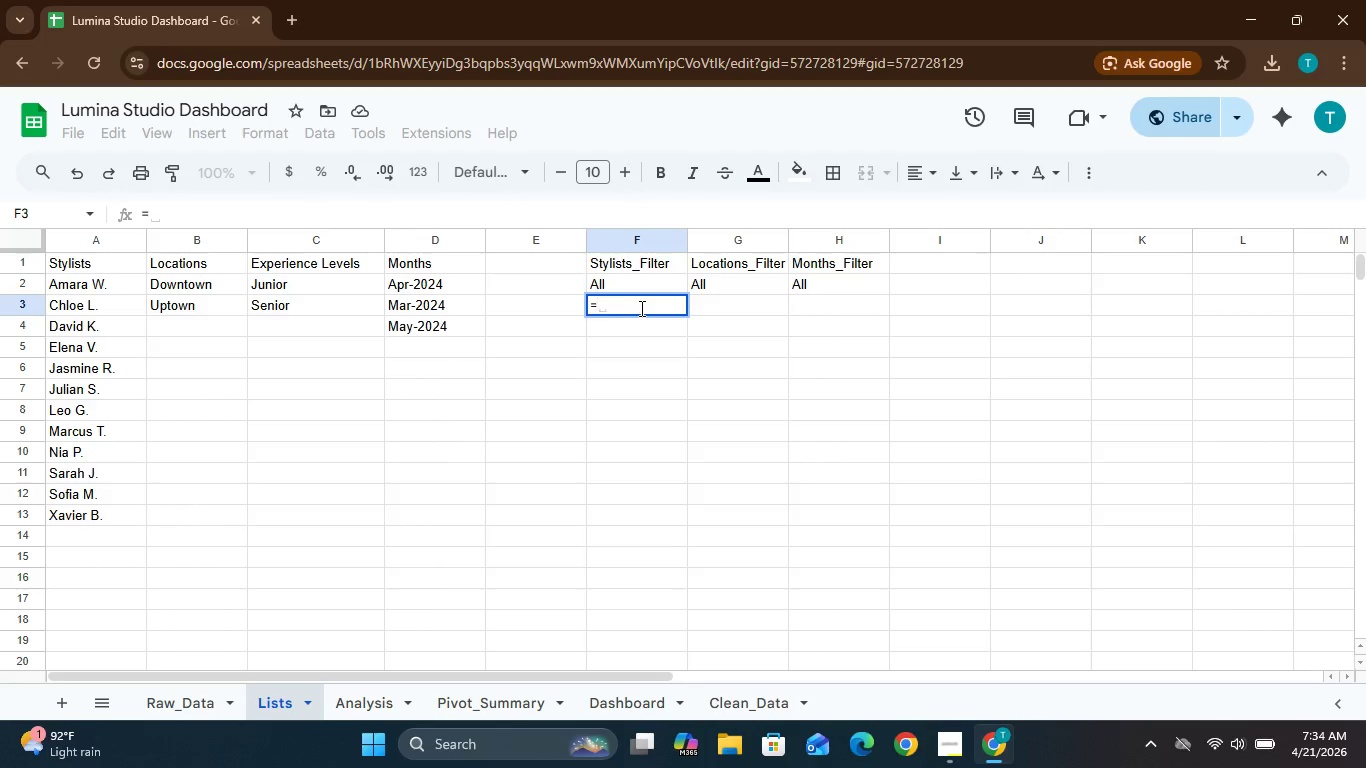 
wait(5.62)
 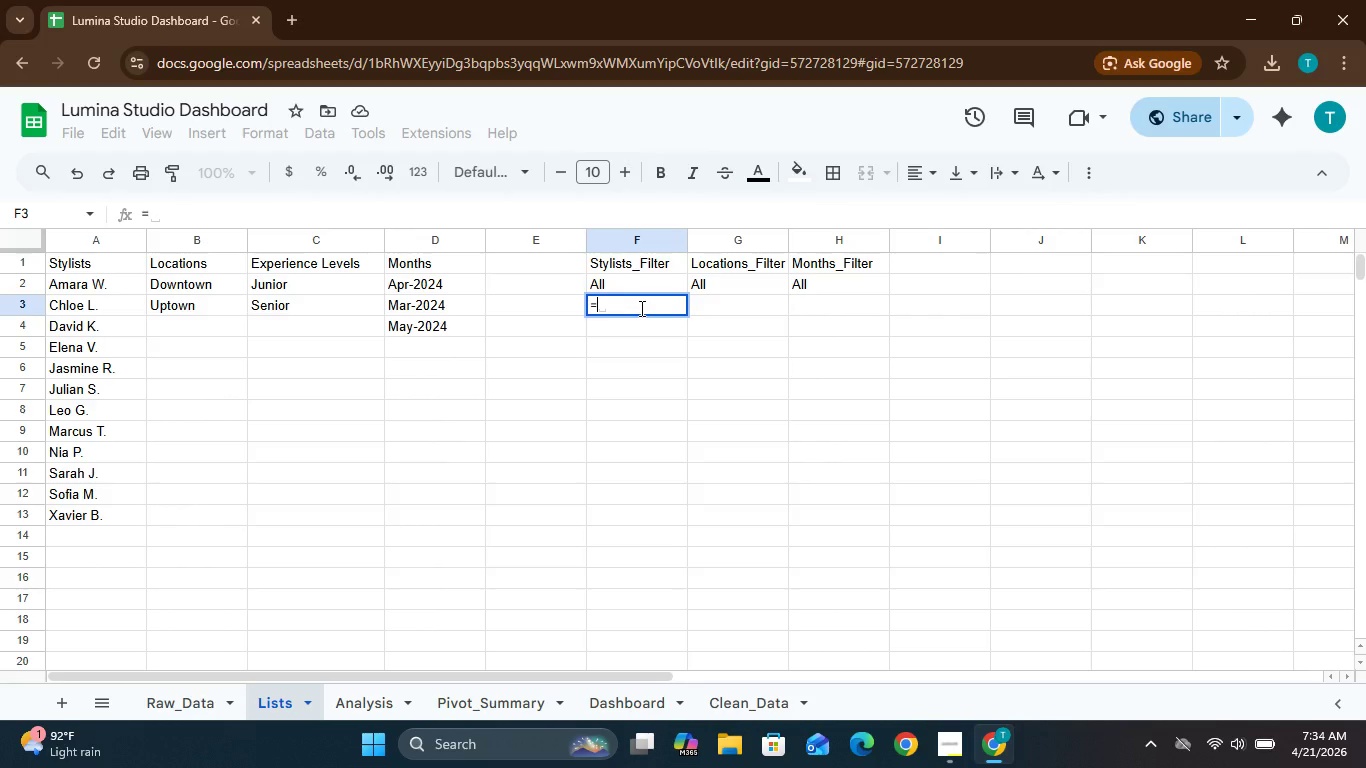 
key(Shift+V)
 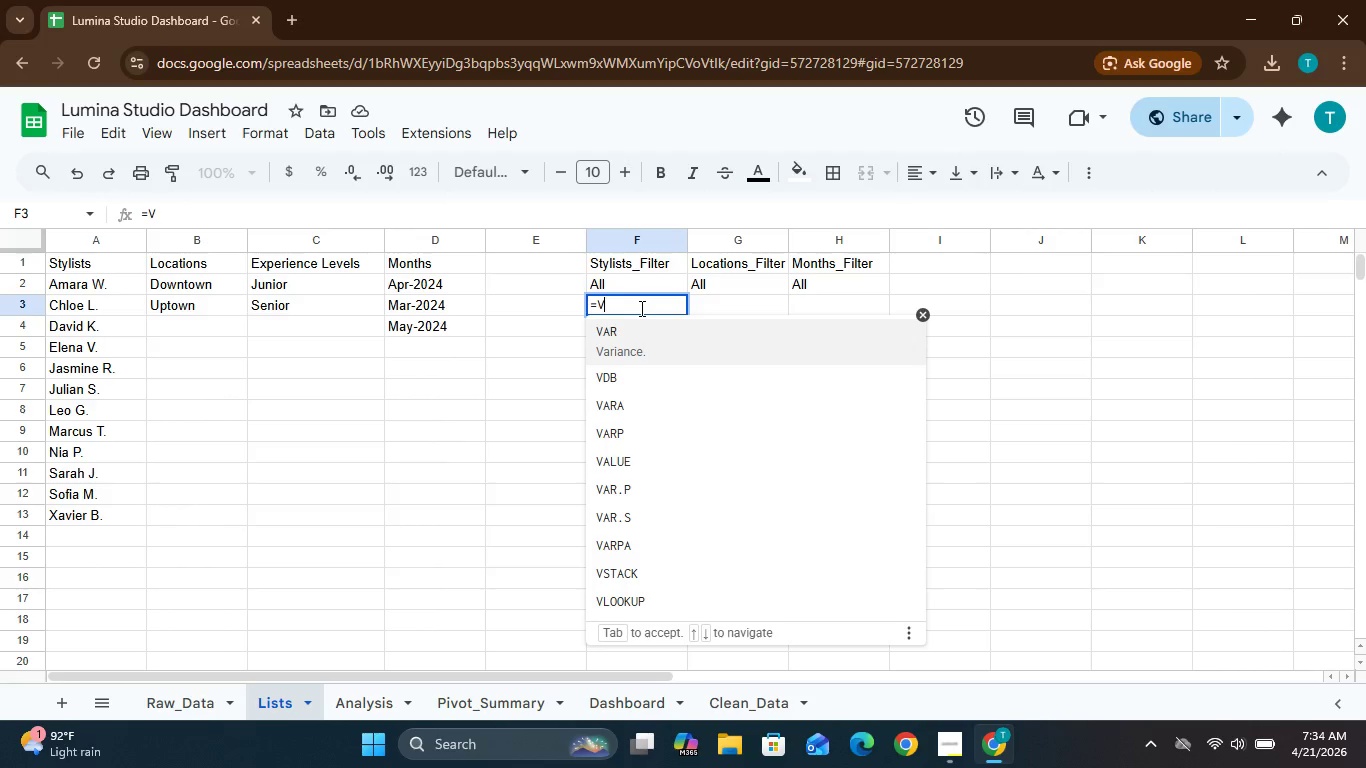 
key(Backspace)
 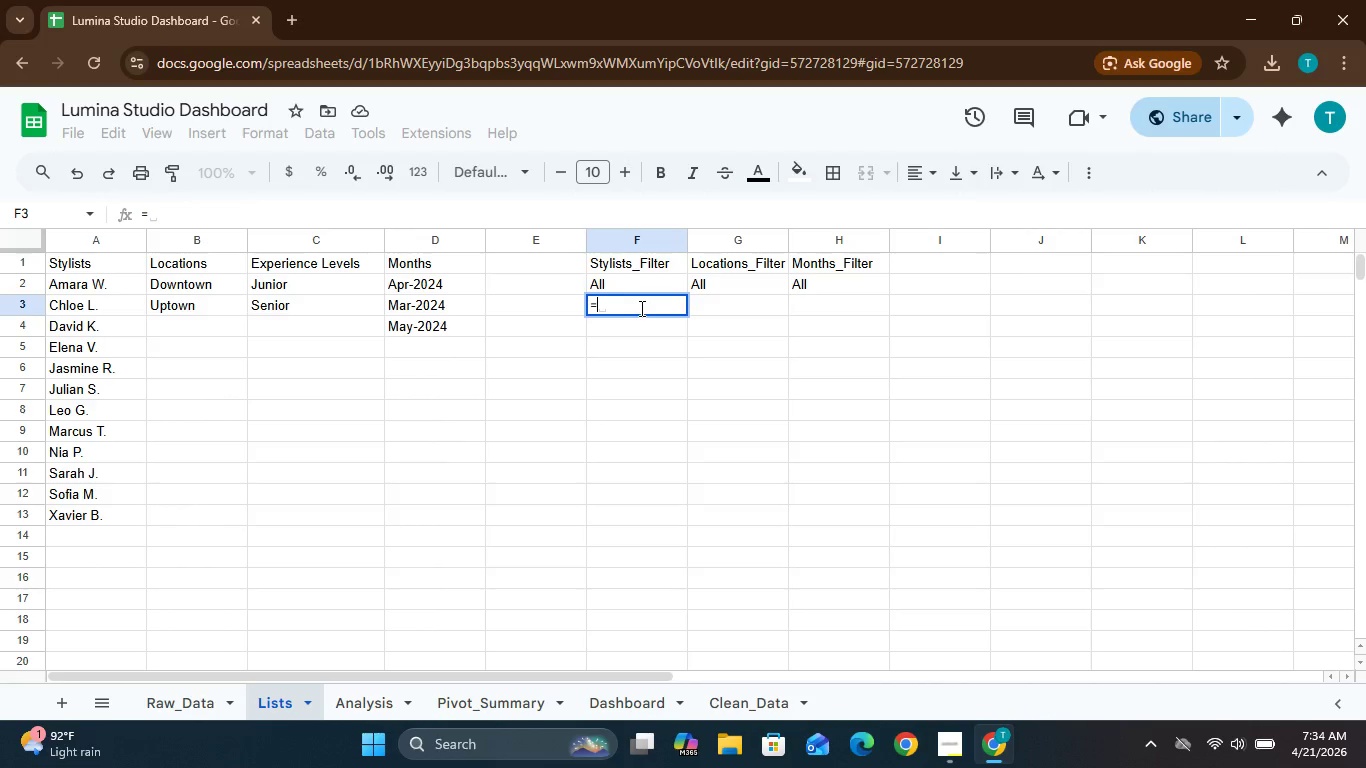 
key(Control+C)
 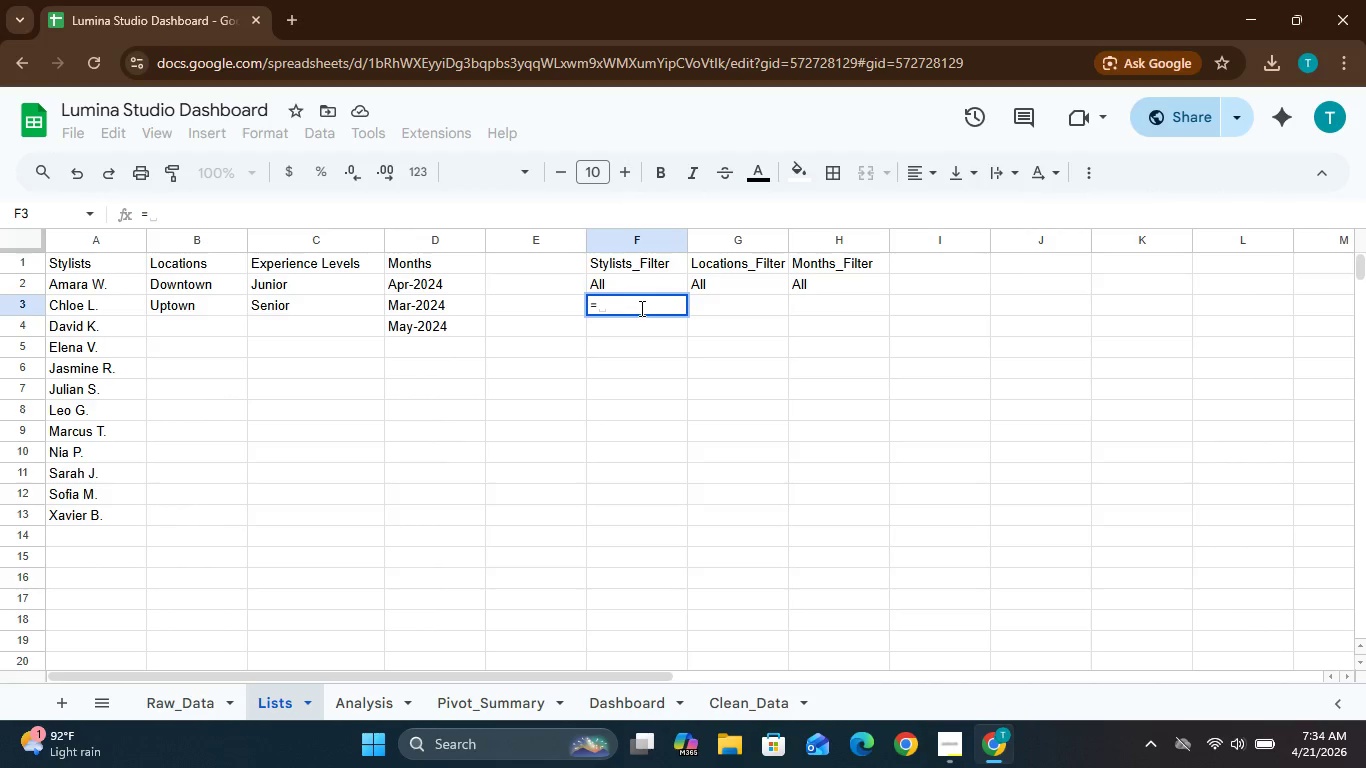 
key(Control+V)
 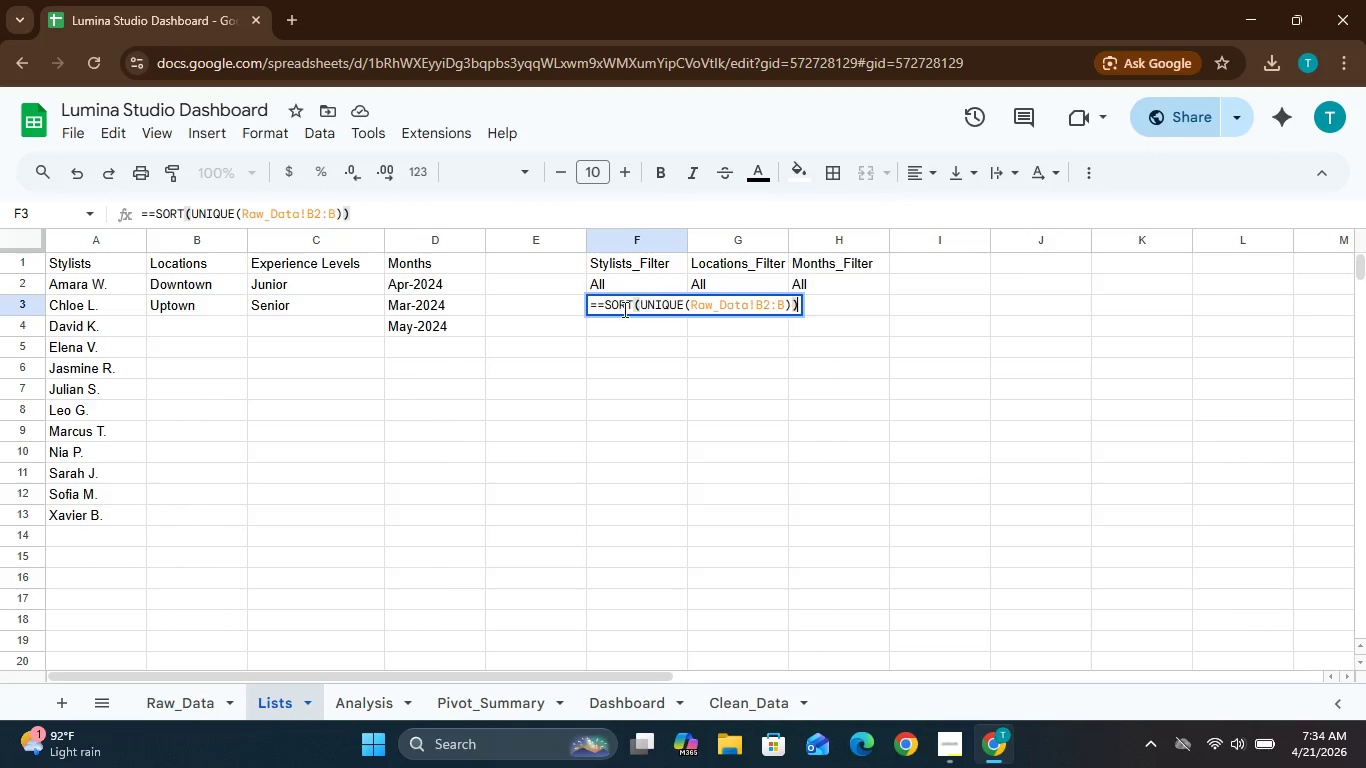 
wait(7.67)
 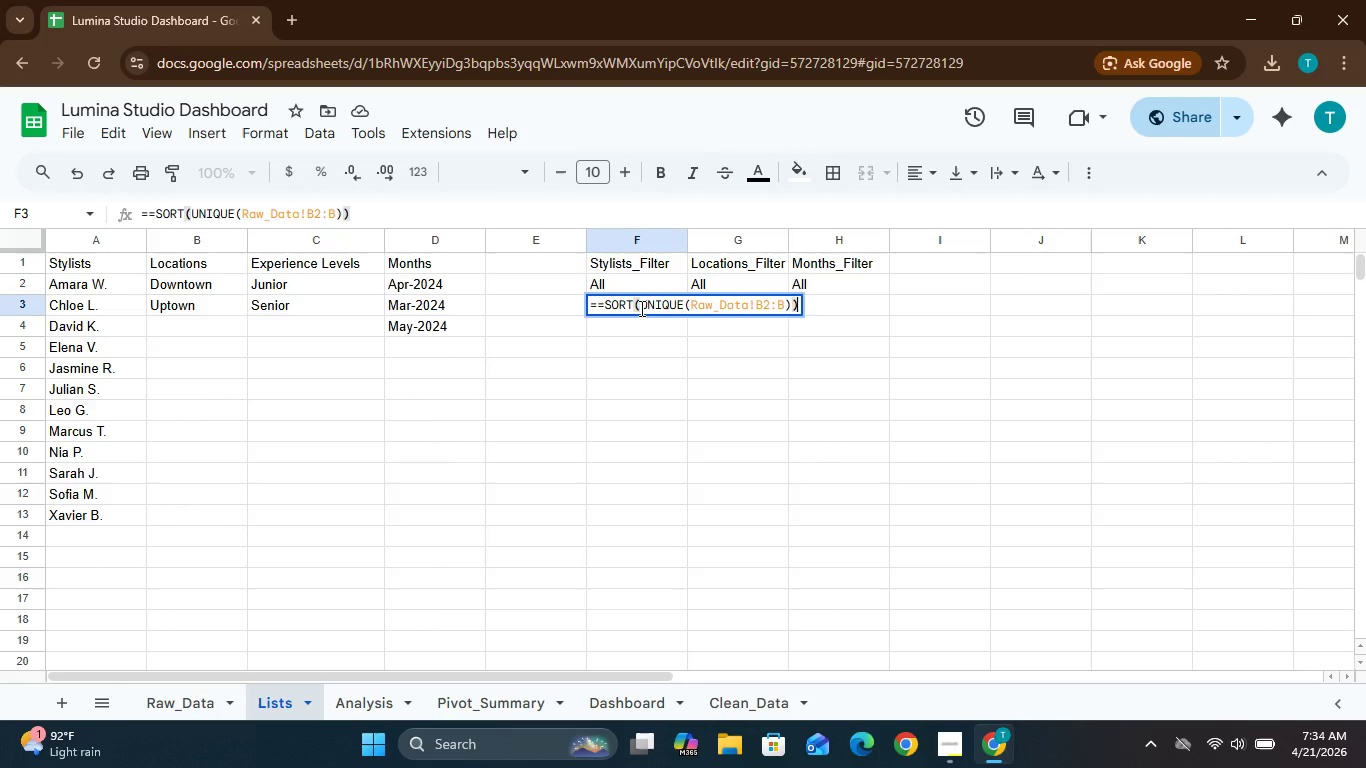 
left_click([597, 301])
 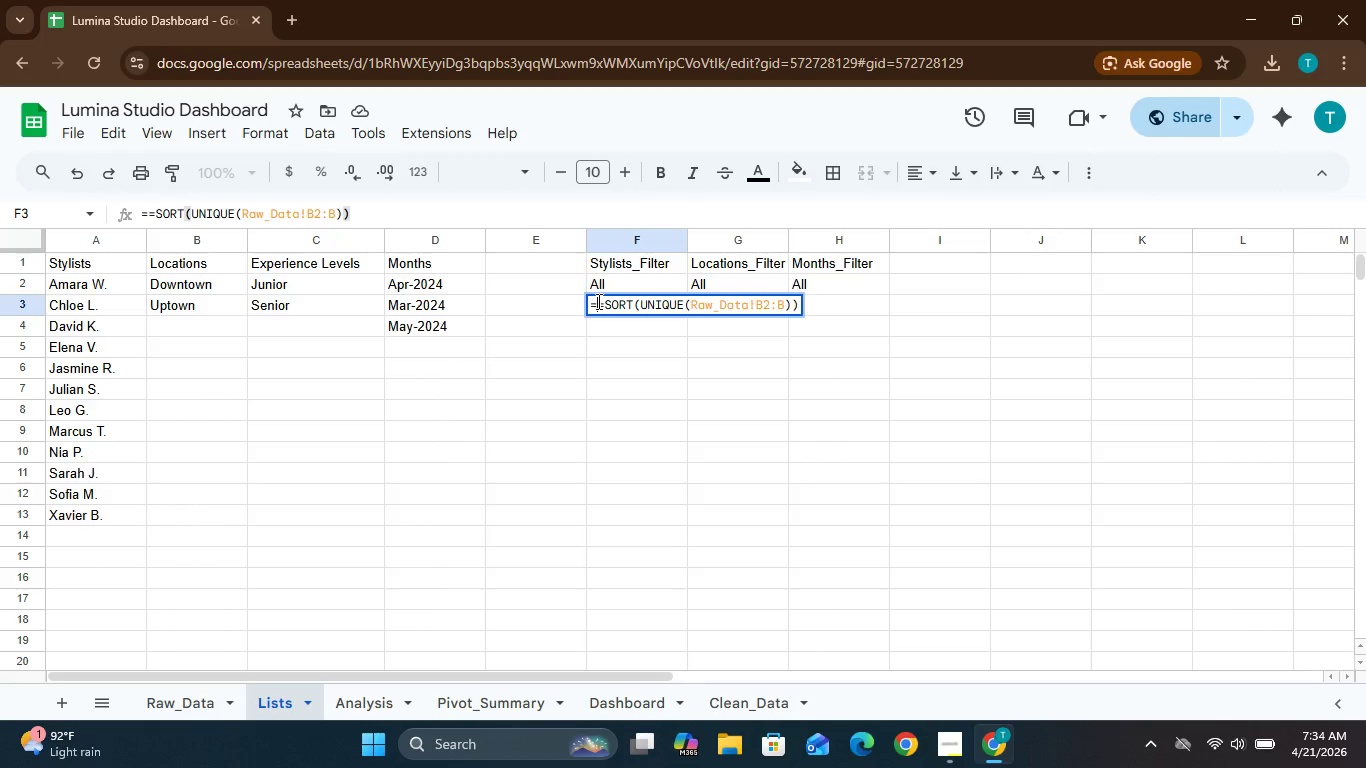 
key(Backspace)
 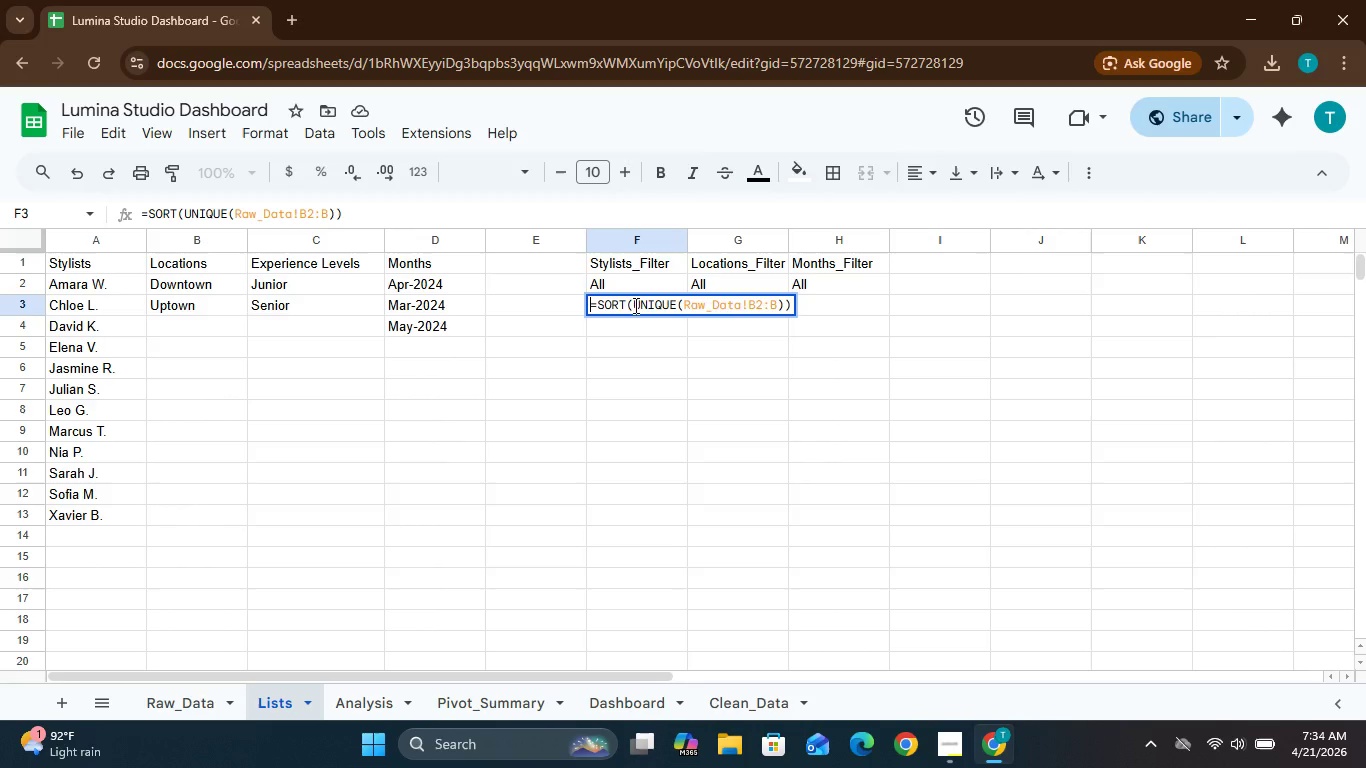 
wait(8.48)
 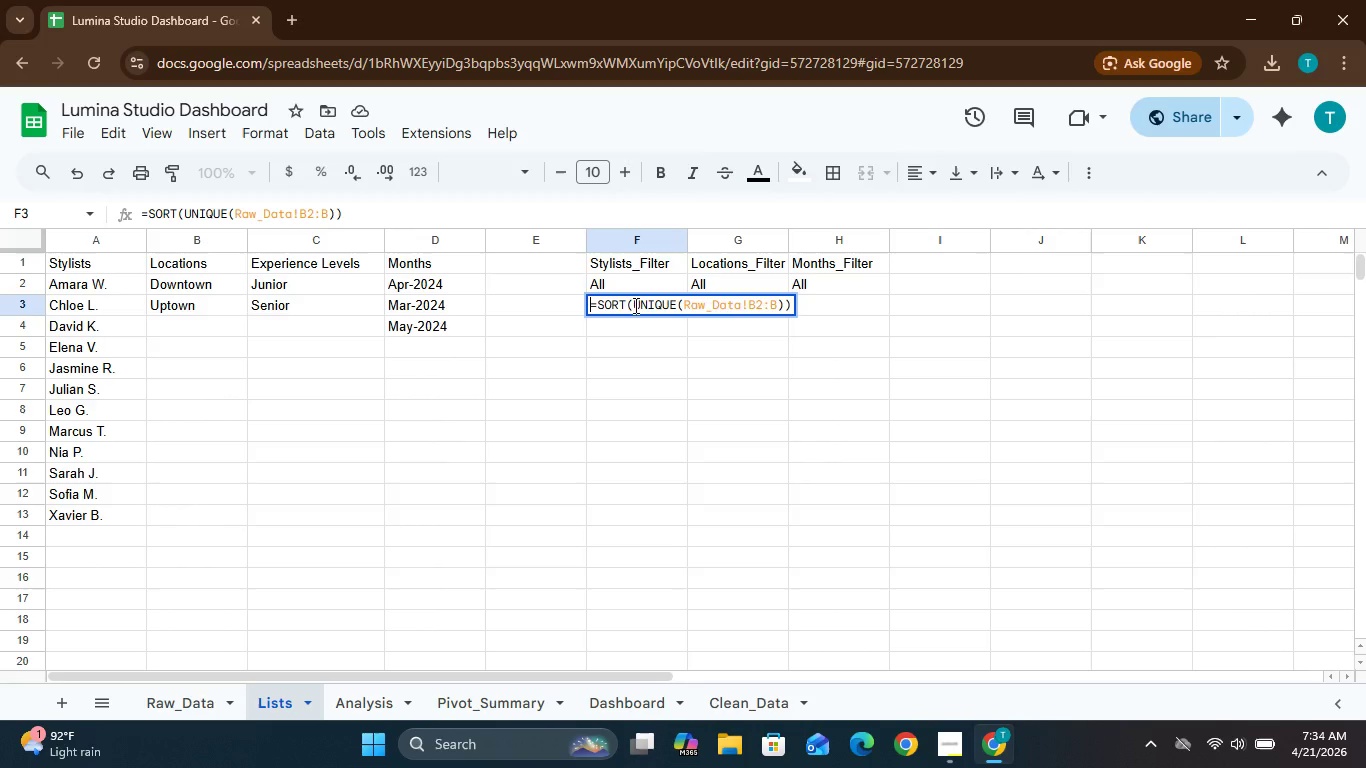 
left_click([789, 301])
 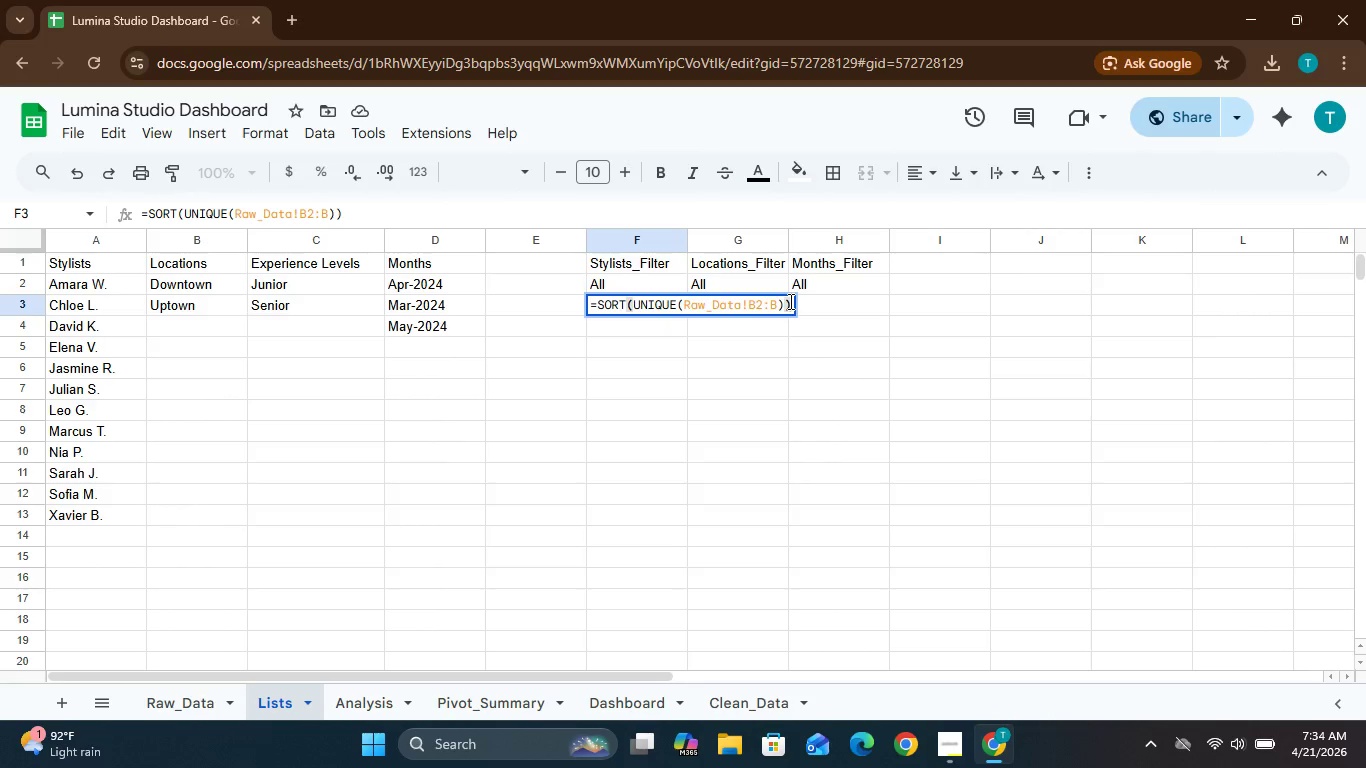 
key(Backspace)
 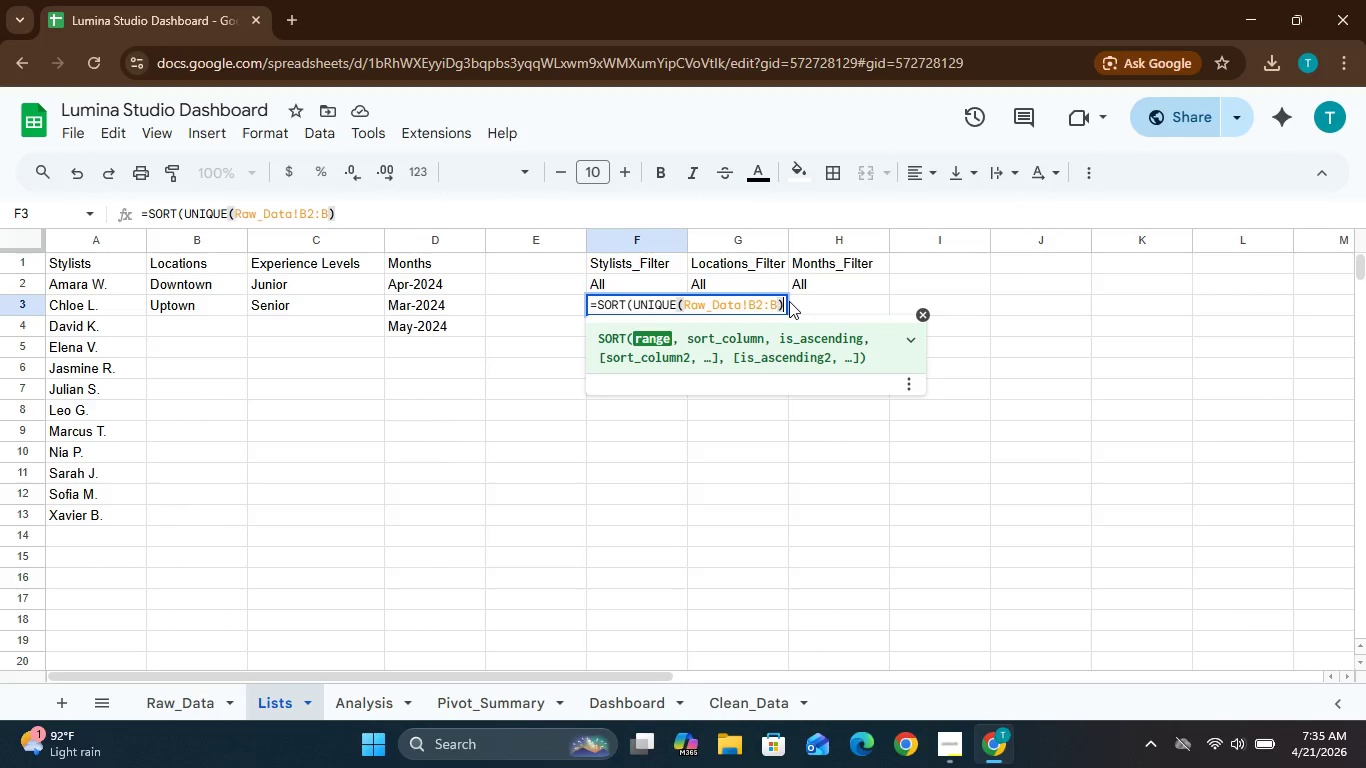 
key(Enter)
 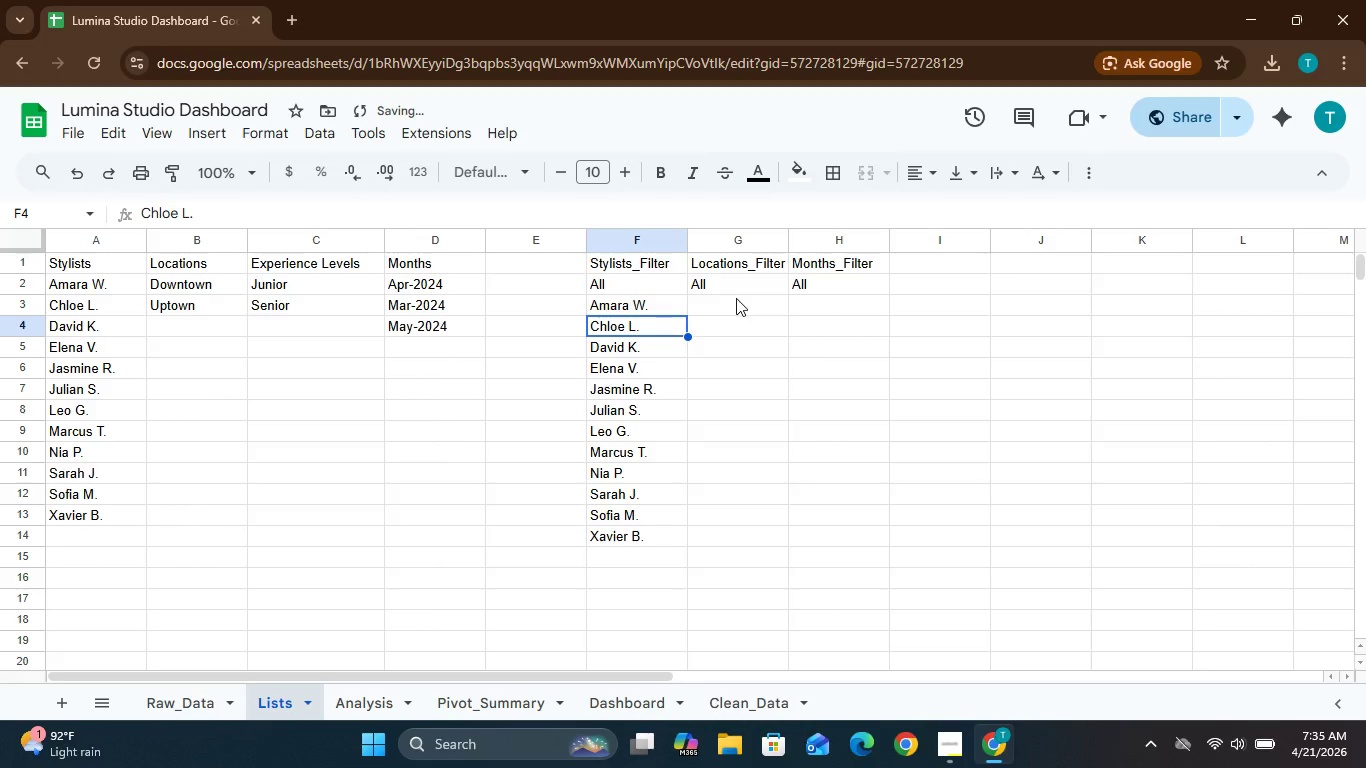 
left_click([737, 300])
 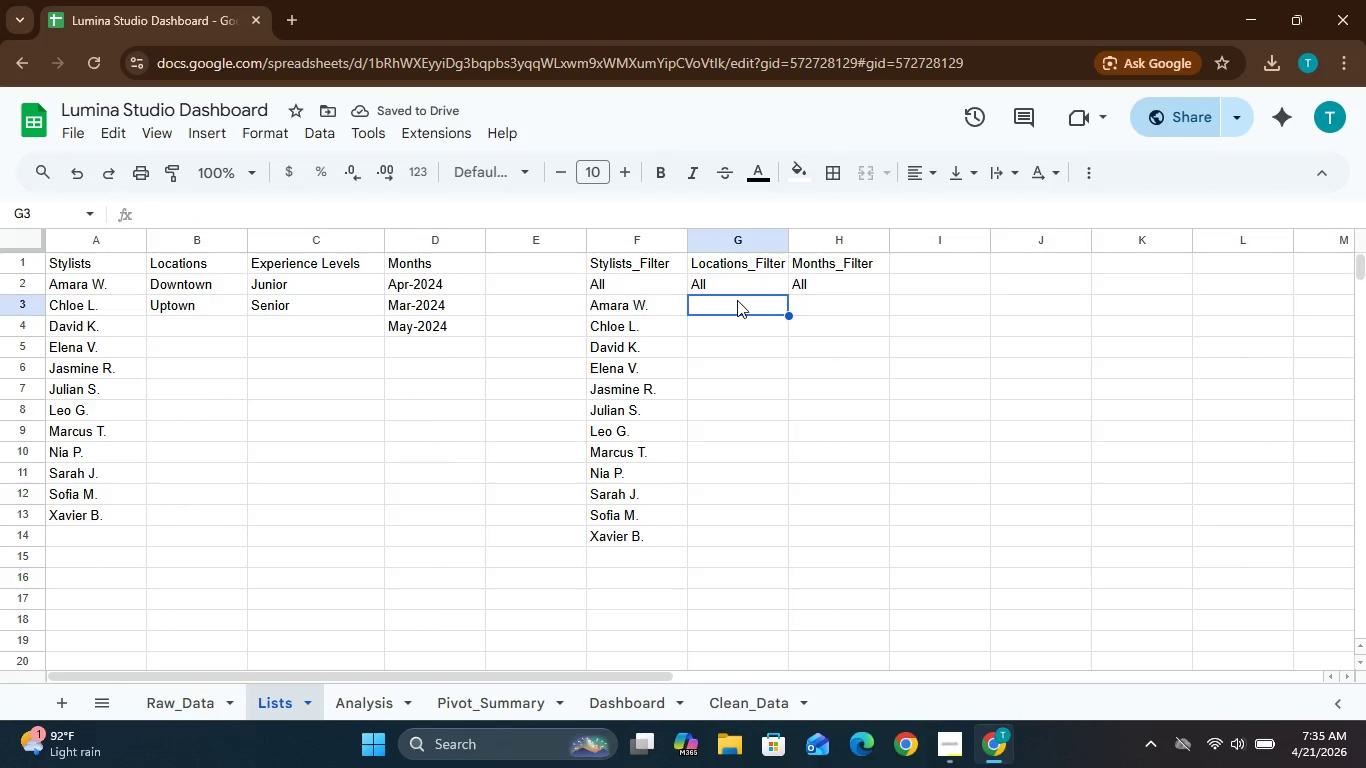 
double_click([737, 300])
 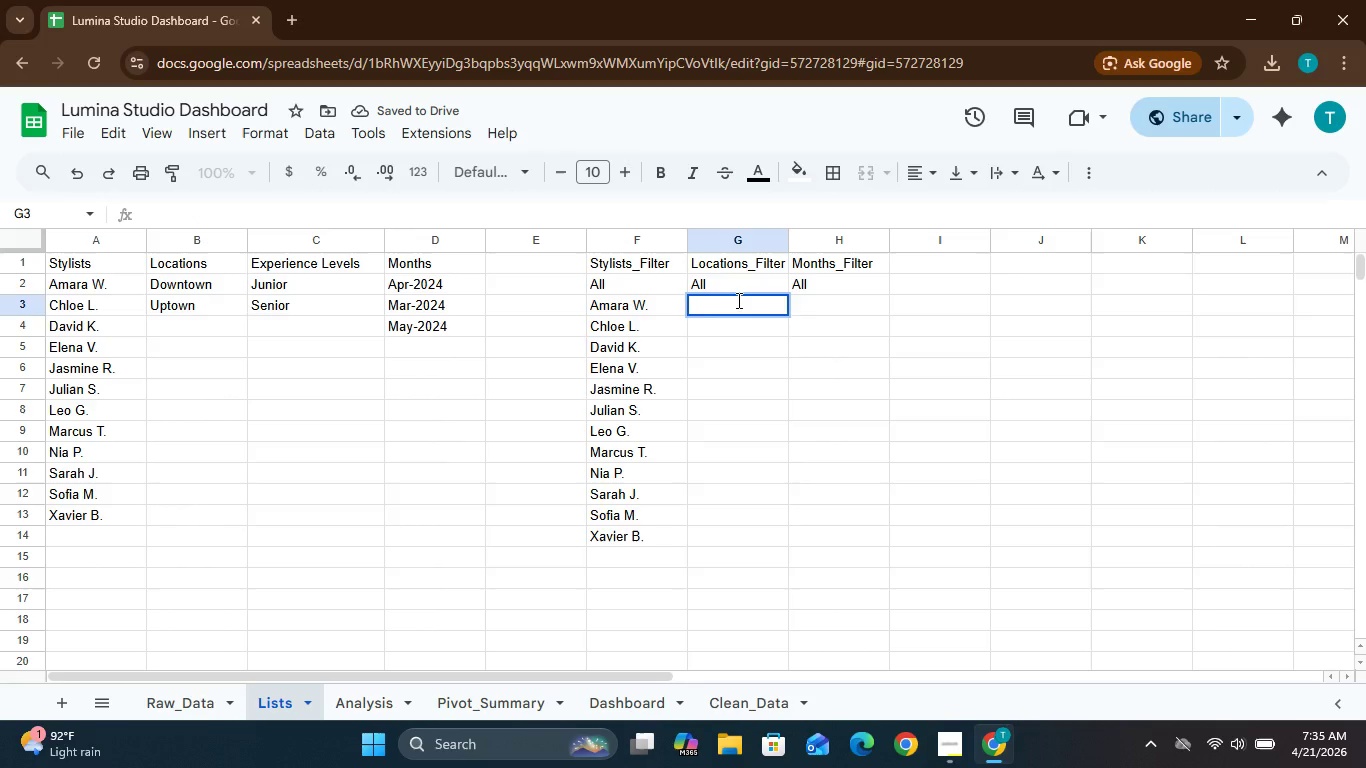 
key(Control+V)
 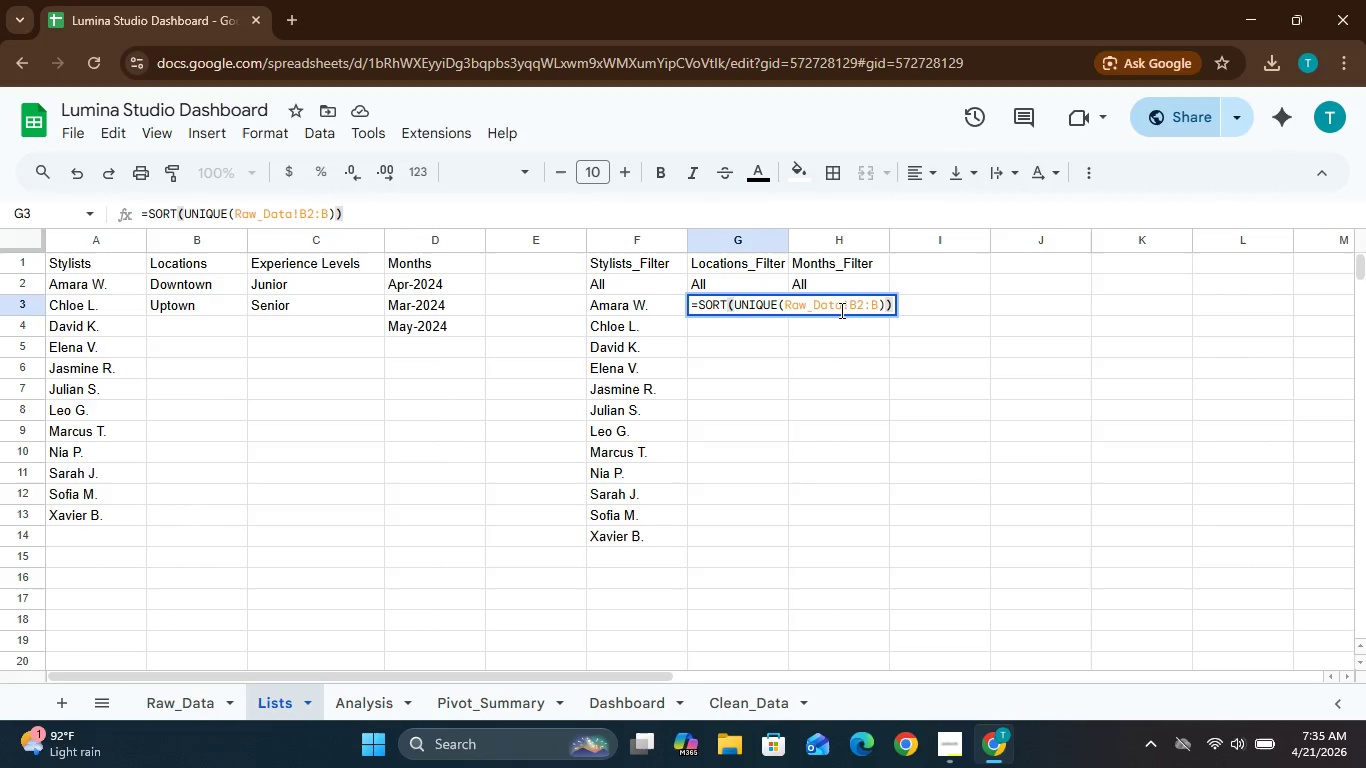 
left_click([855, 307])
 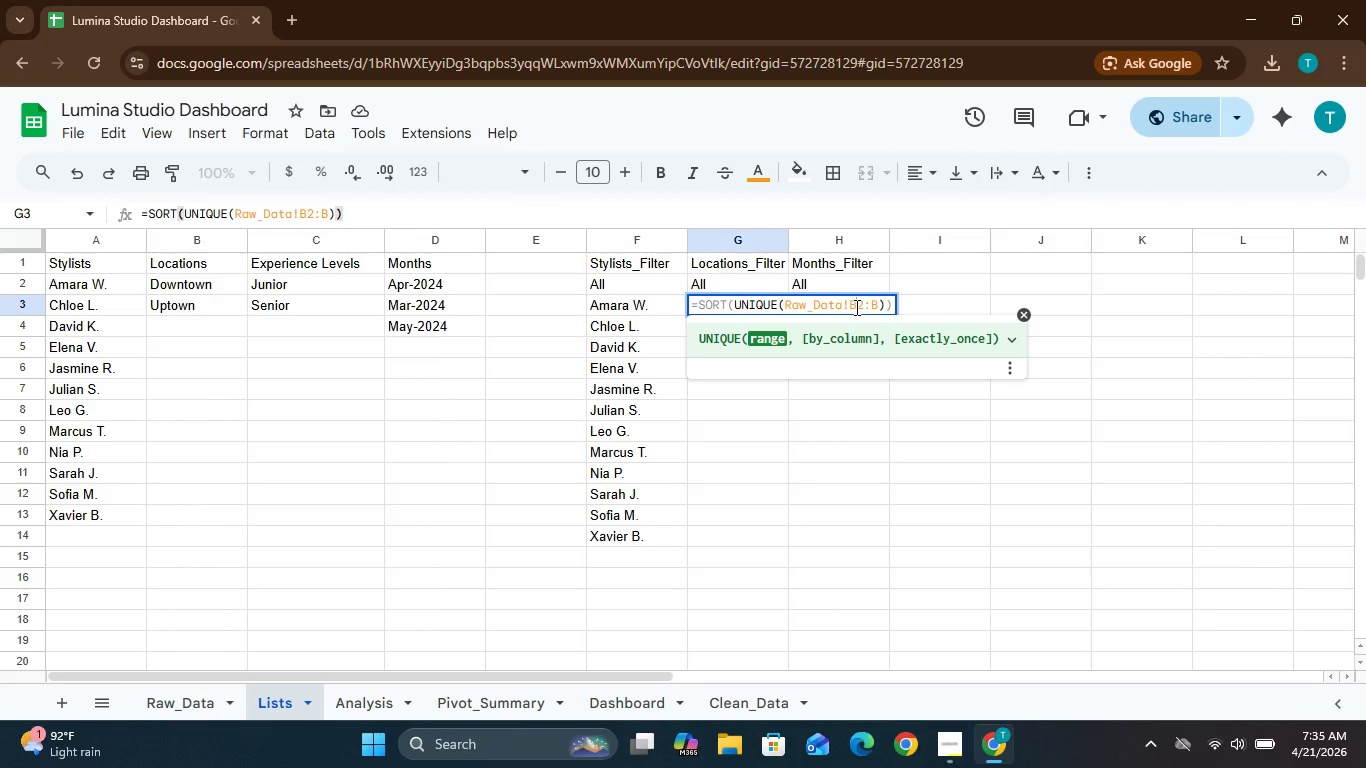 
key(Backspace)
 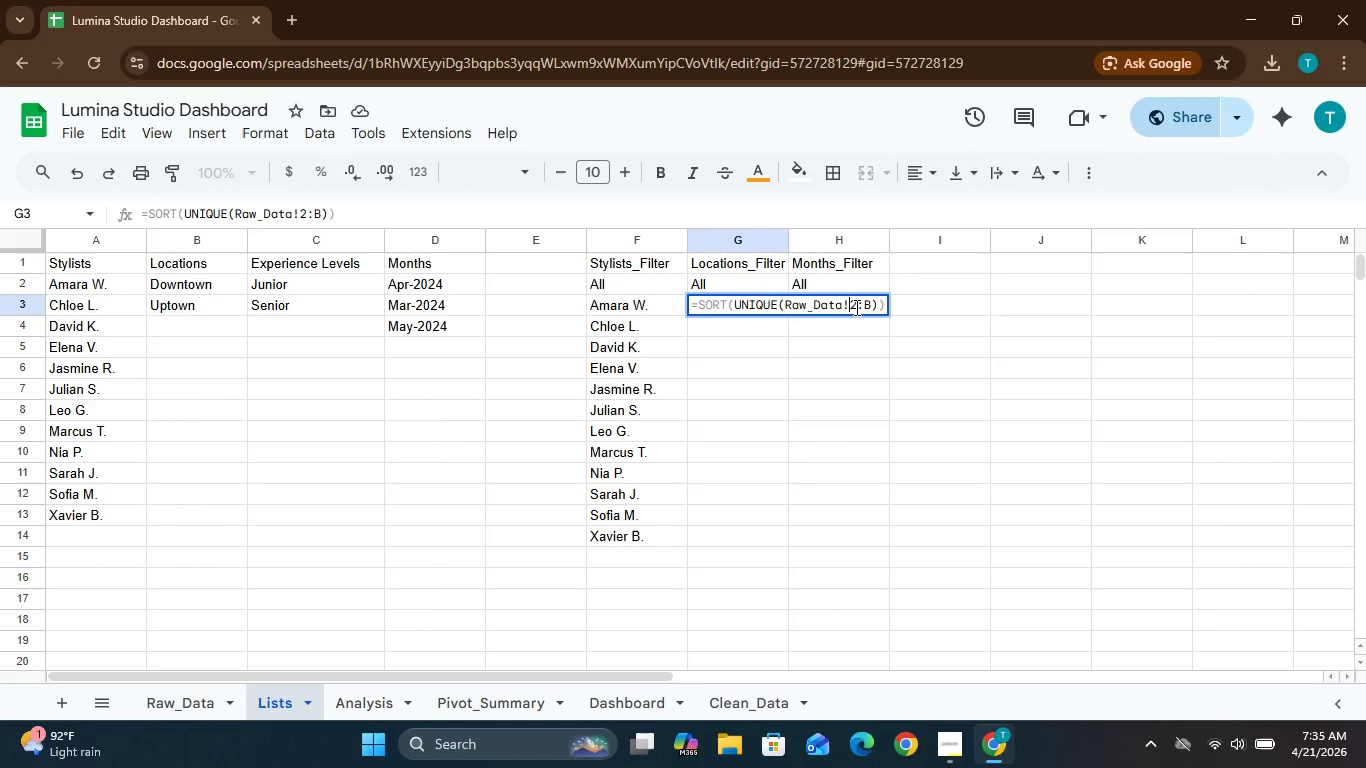 
key(CapsLock)
 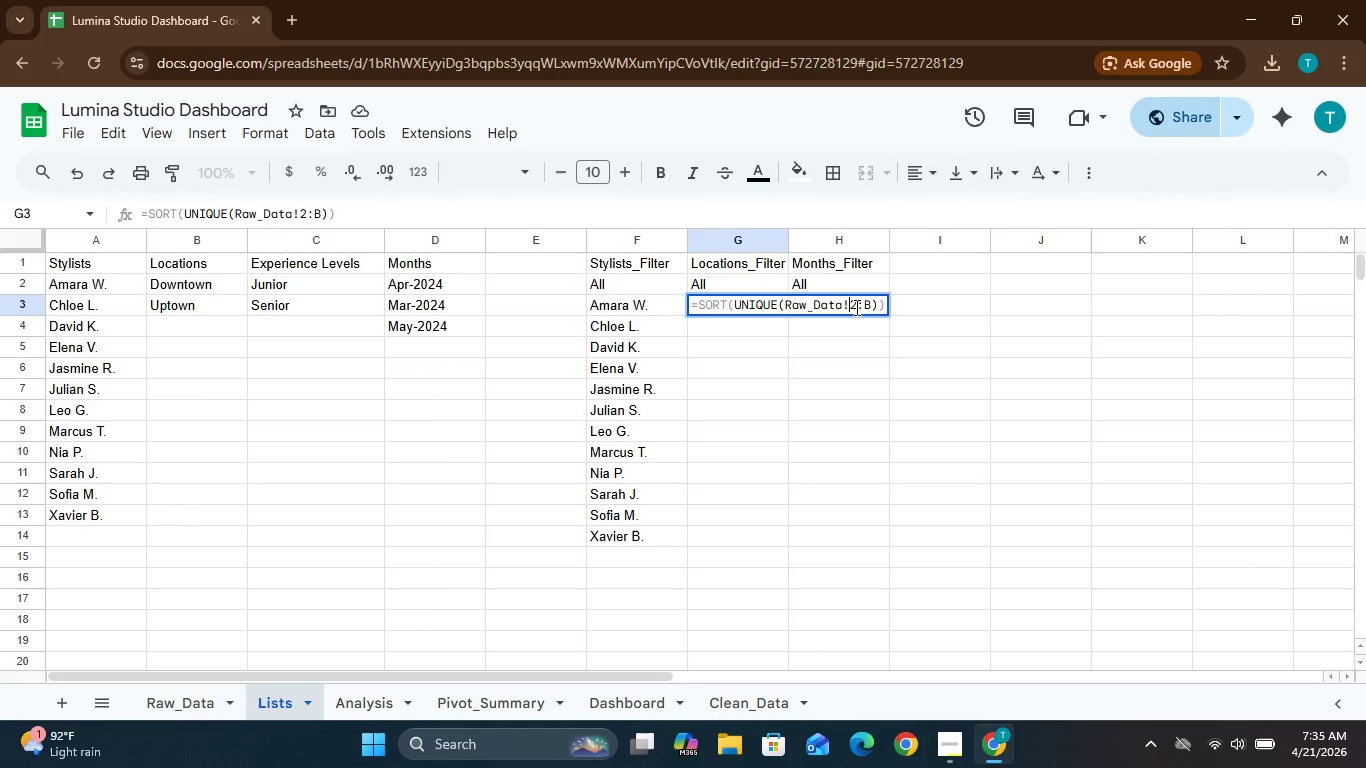 
key(D)
 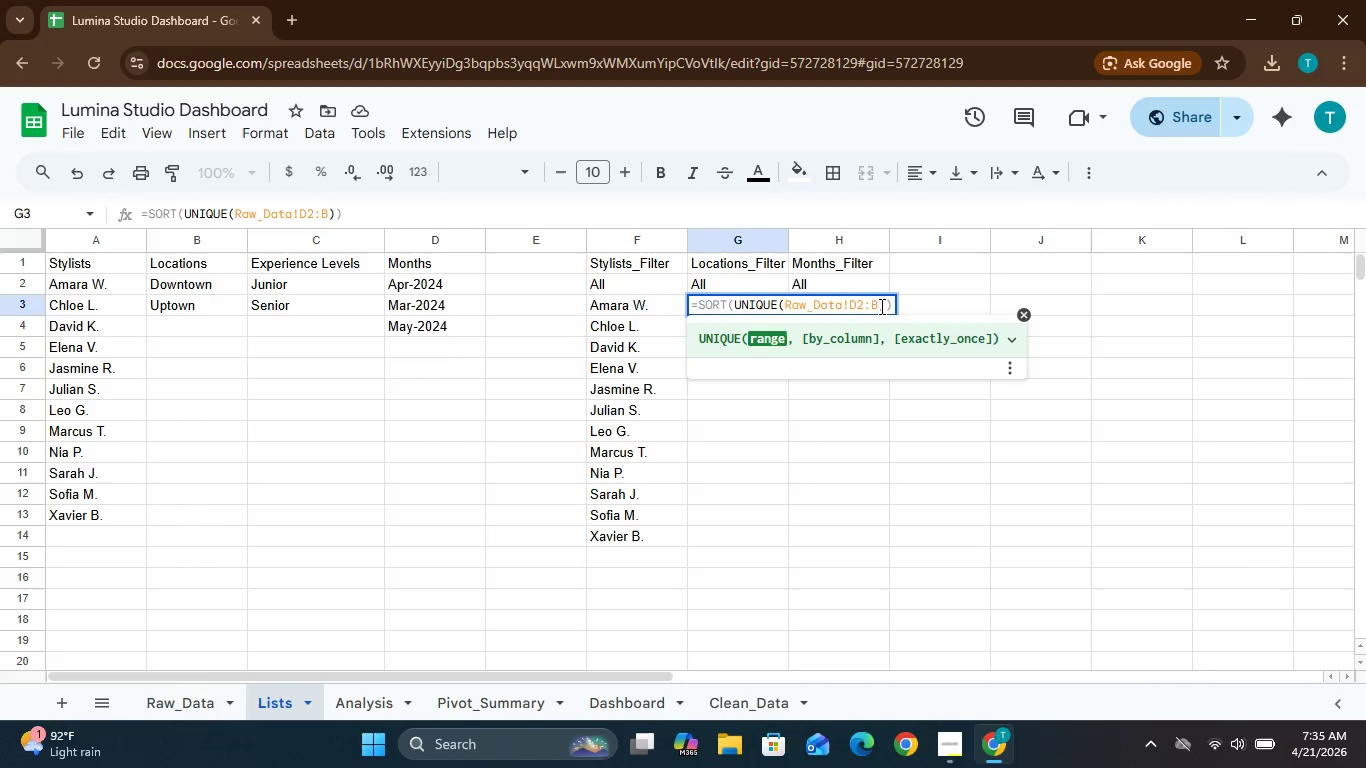 
left_click([881, 306])
 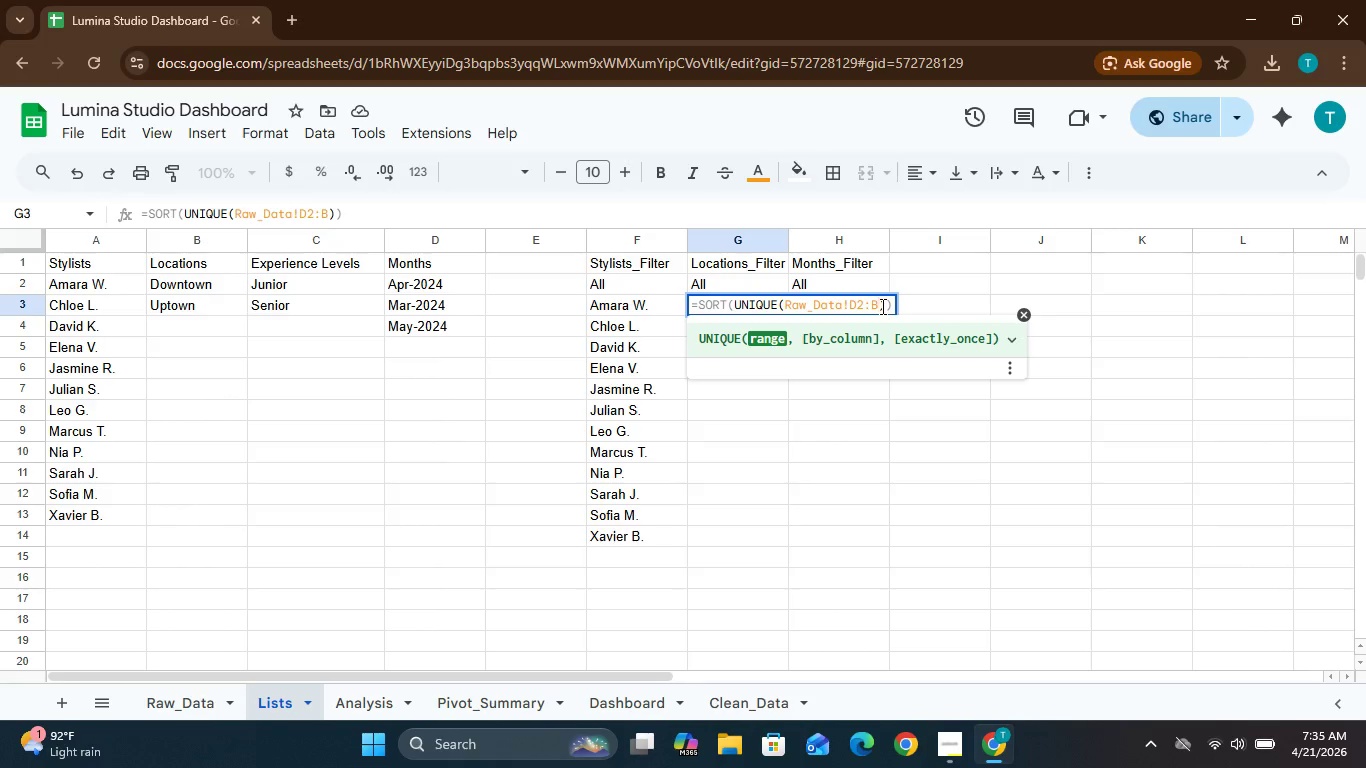 
key(Backspace)
 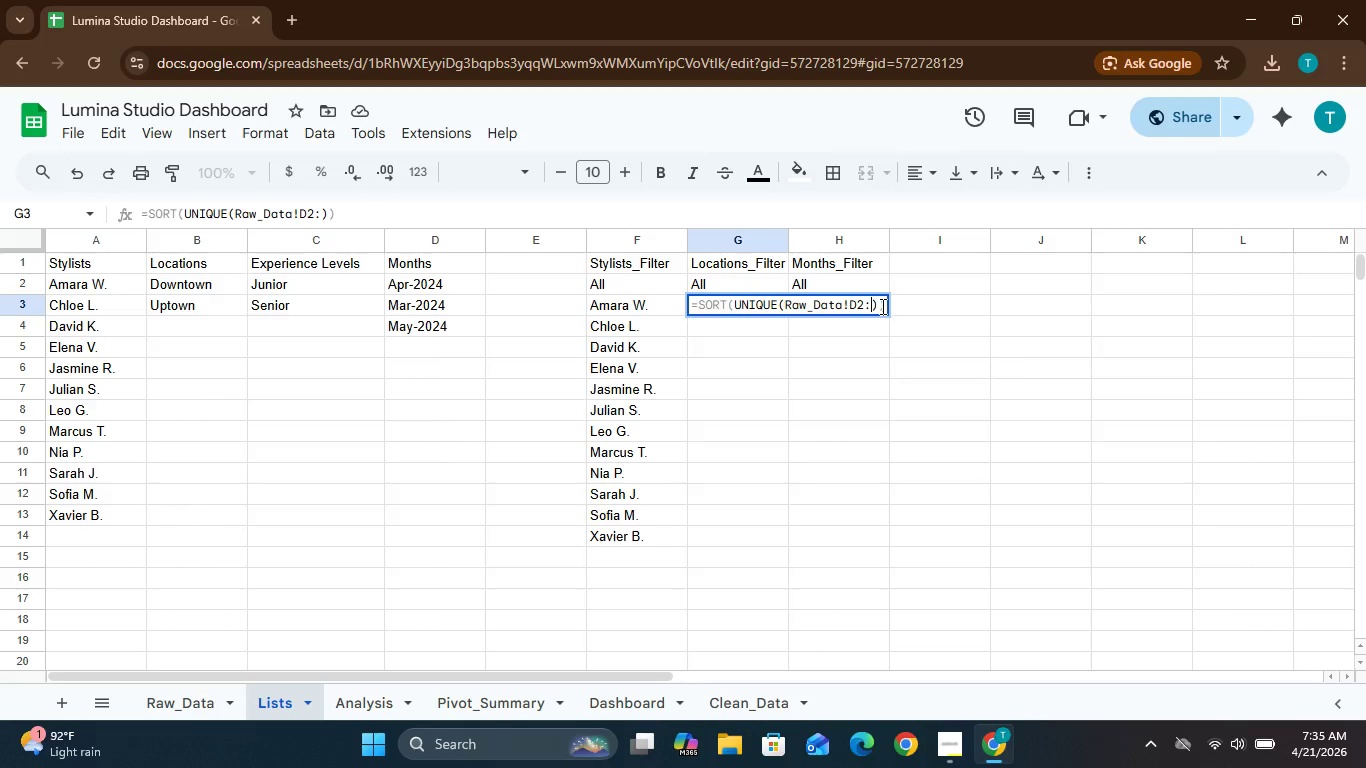 
key(D)
 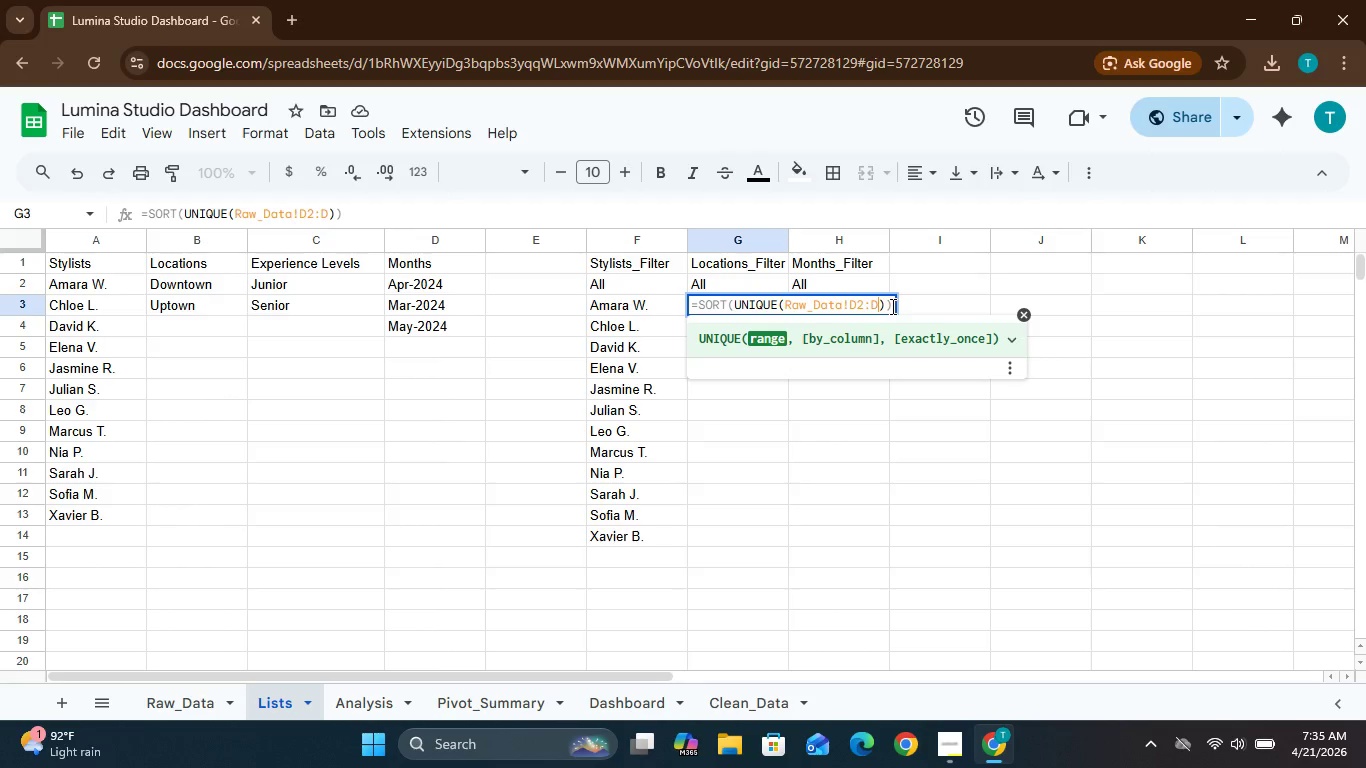 
left_click([890, 307])
 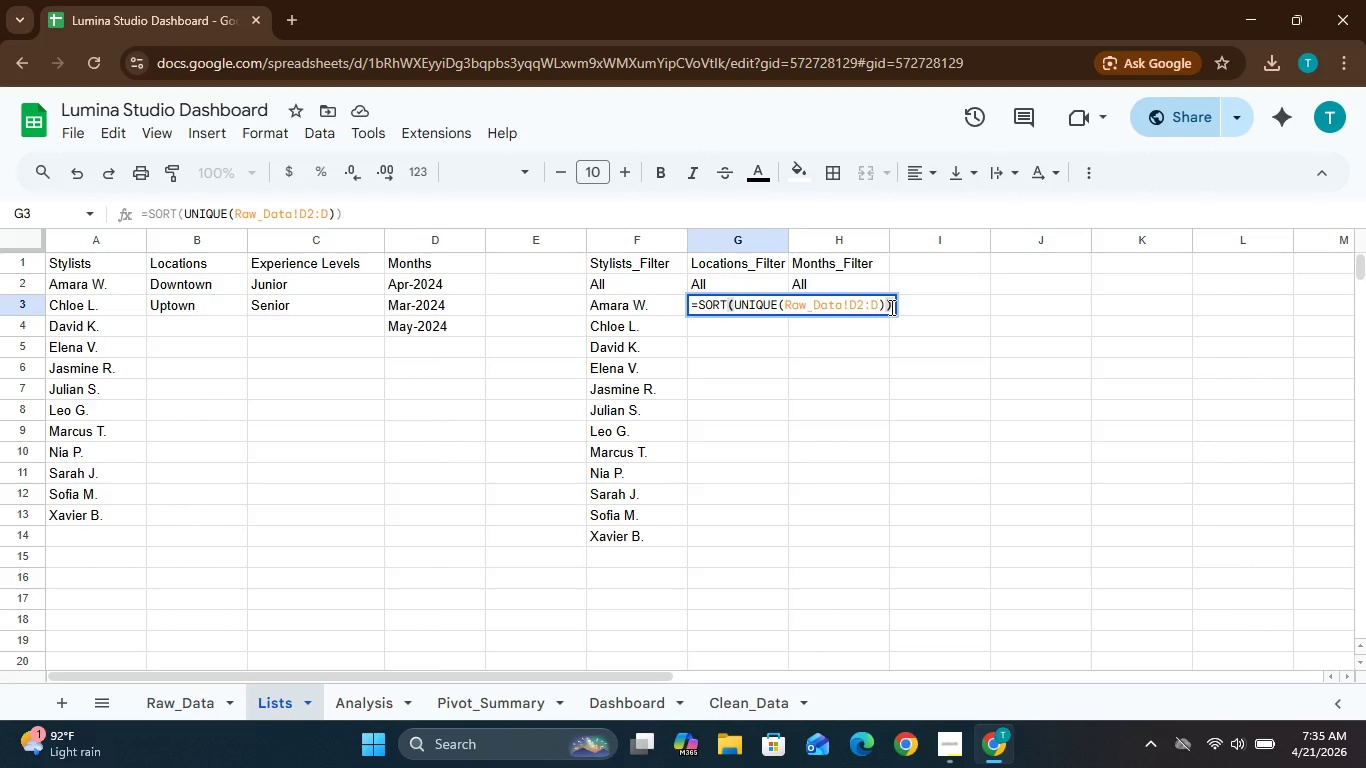 
key(Backspace)
 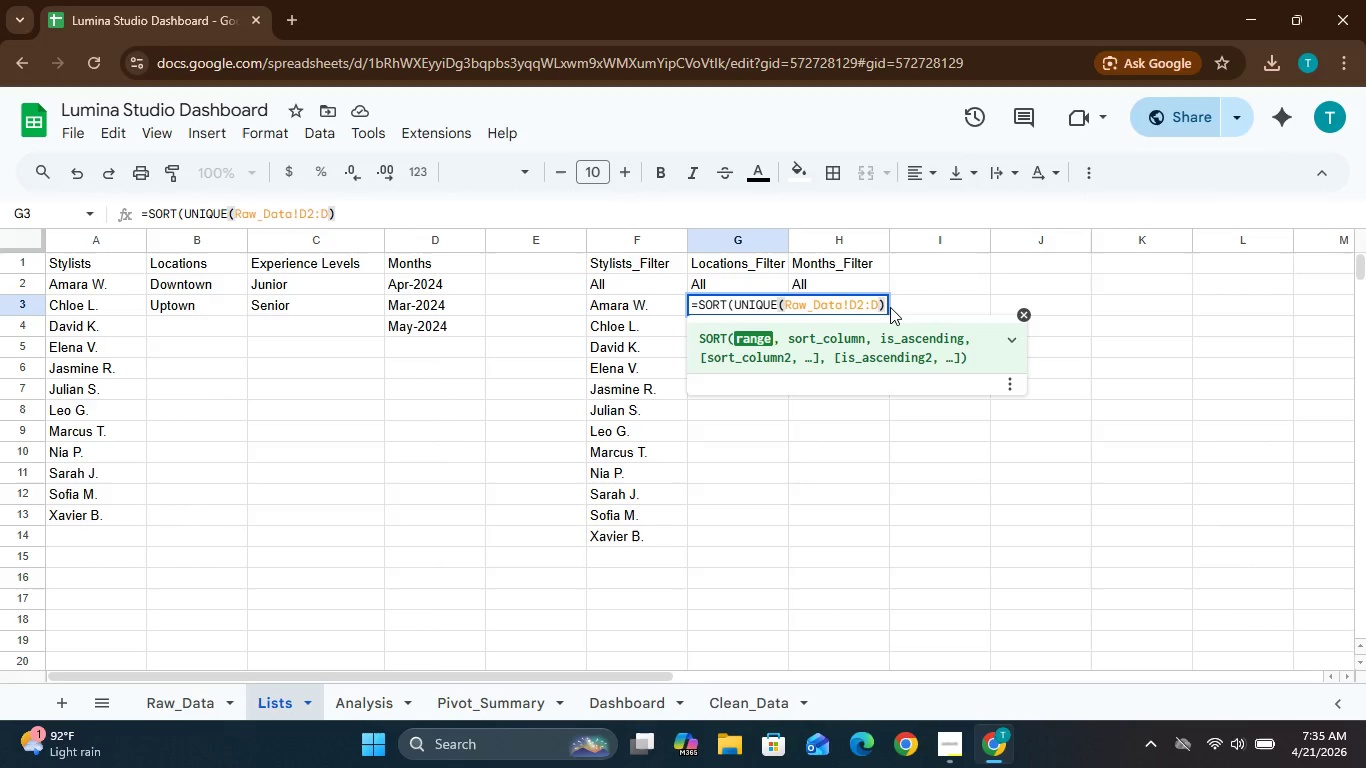 
key(Enter)
 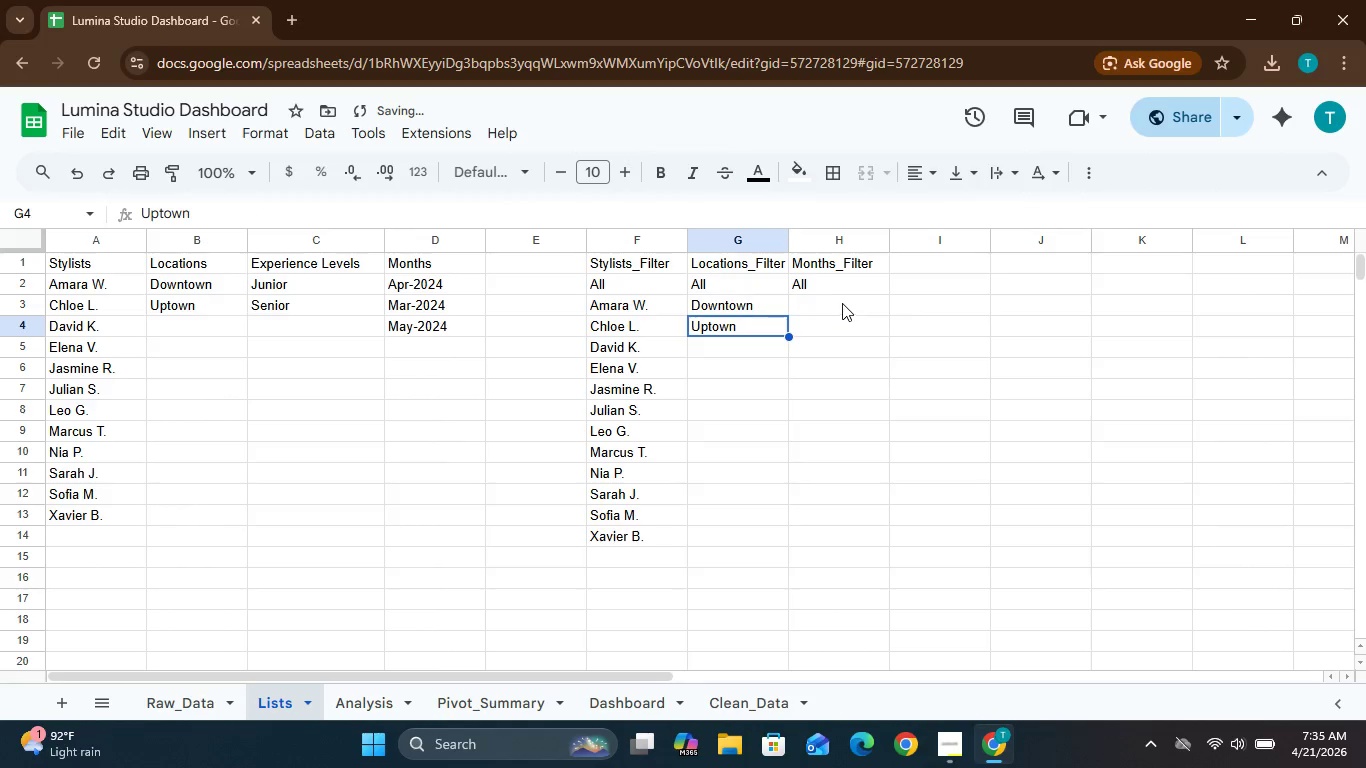 
double_click([841, 303])
 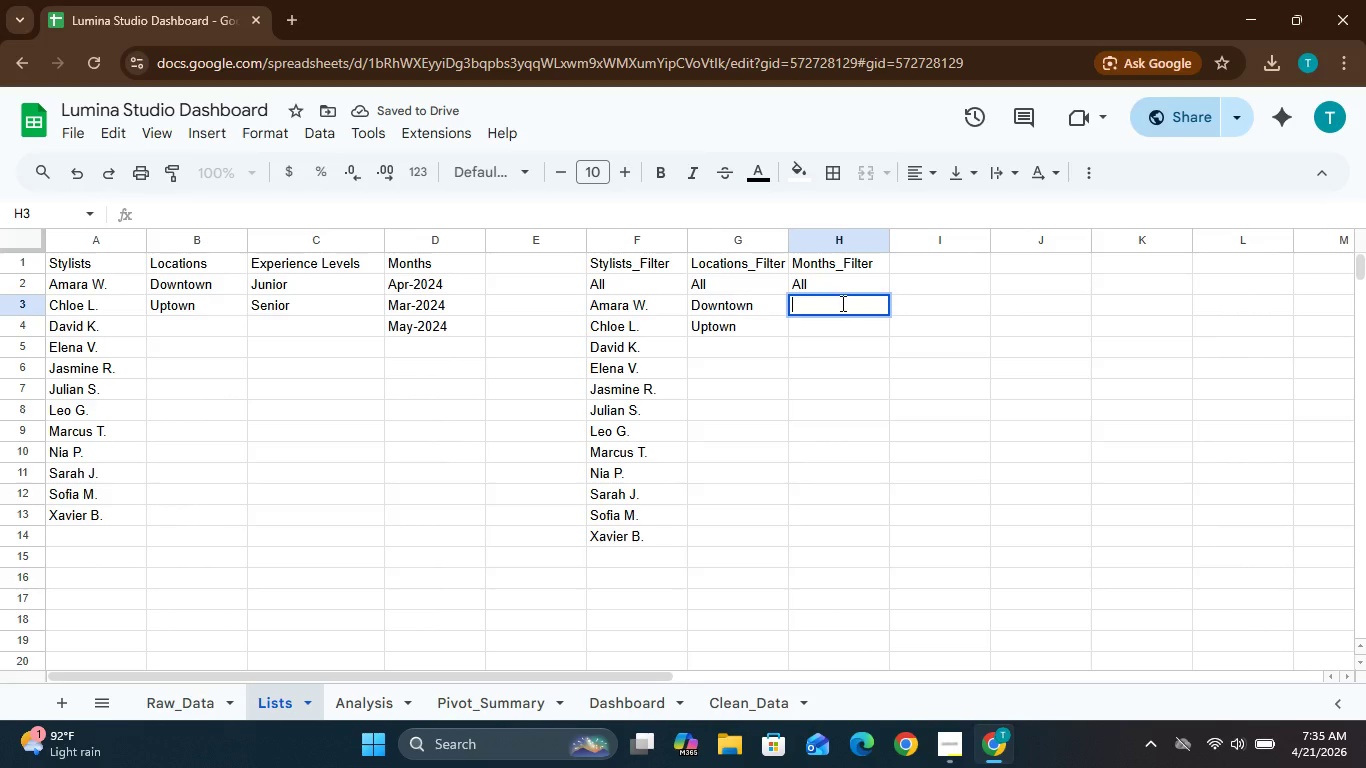 
key(Control+V)
 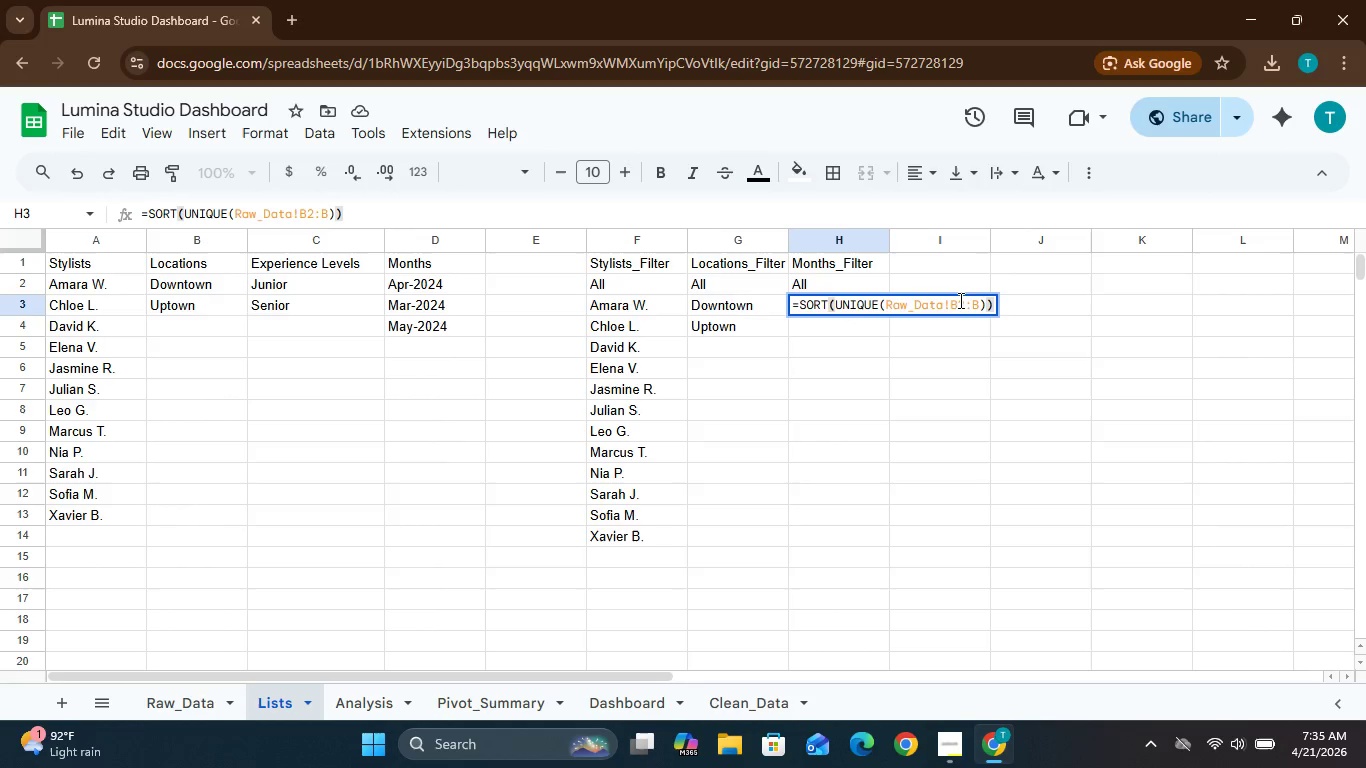 
wait(5.39)
 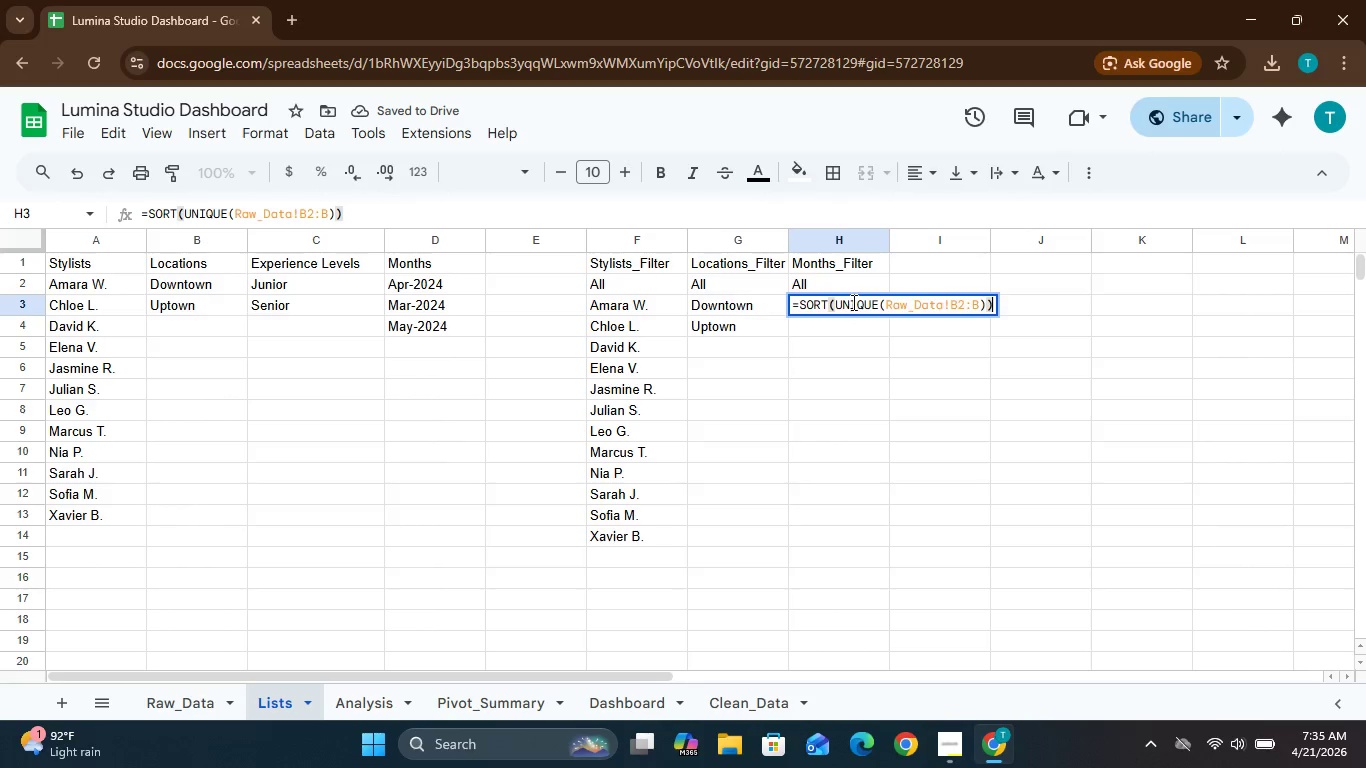 
left_click([958, 304])
 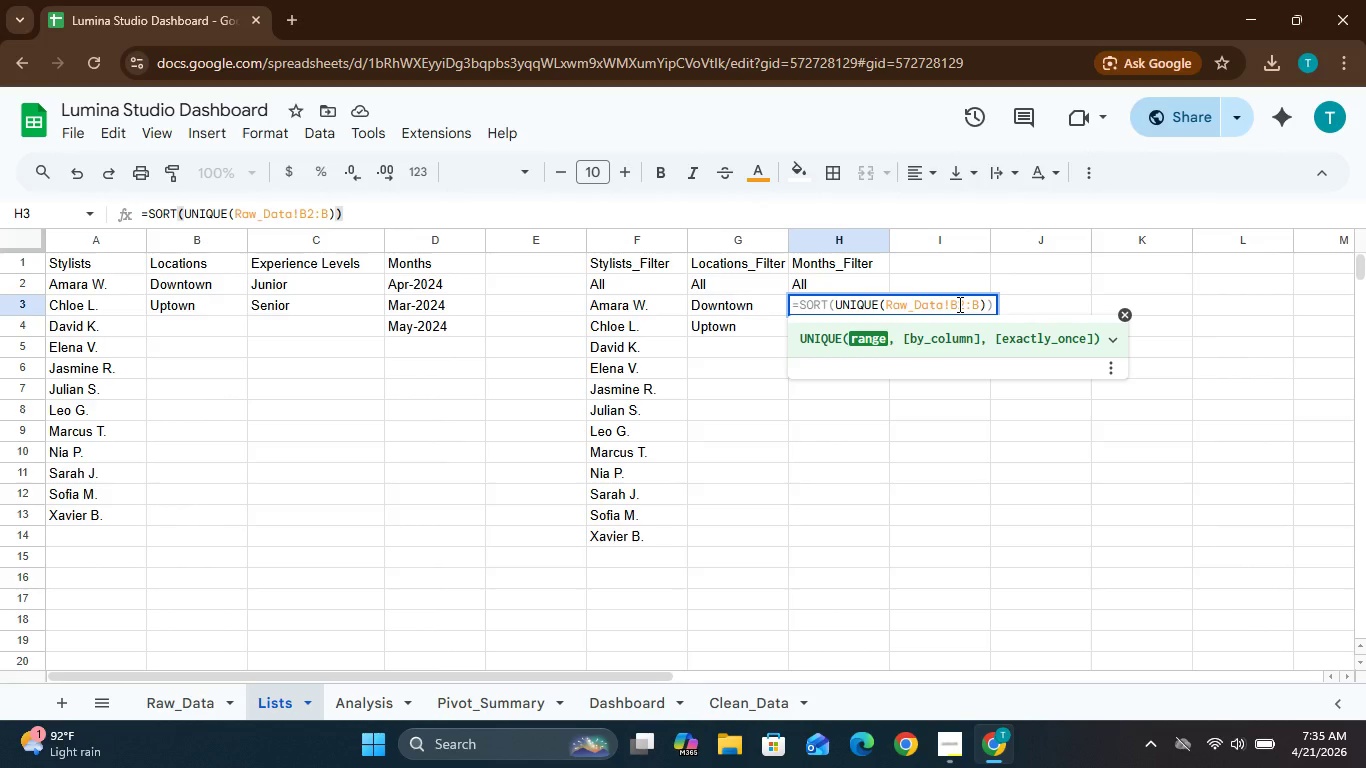 
key(Backspace)
 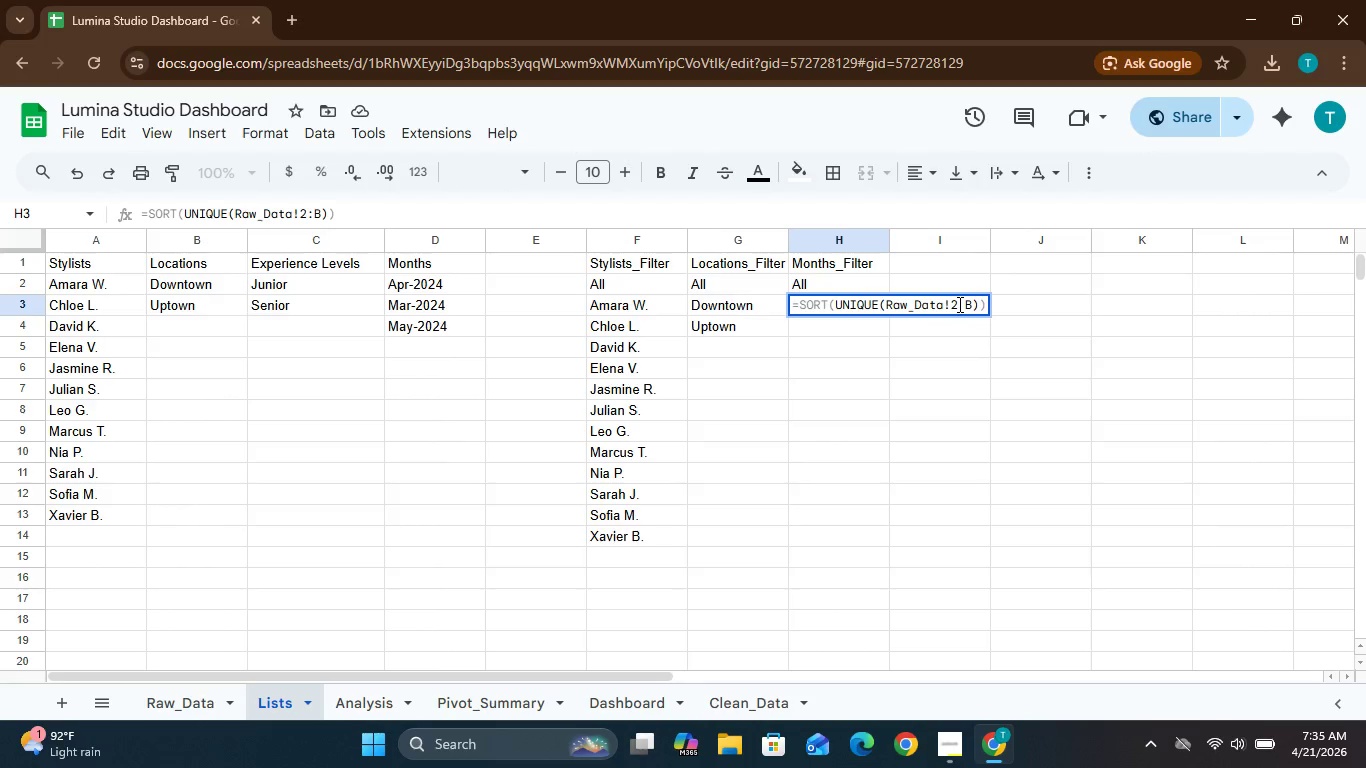 
key(Q)
 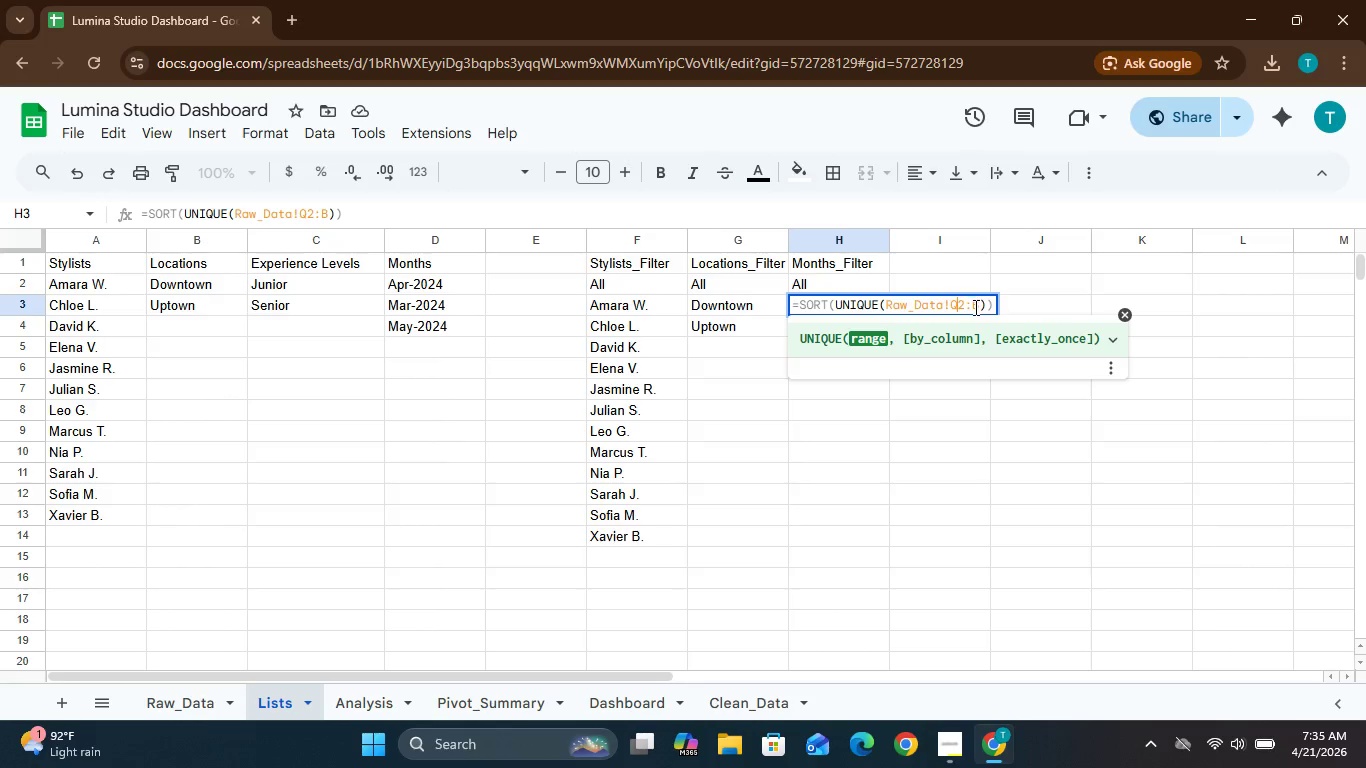 
left_click([979, 307])
 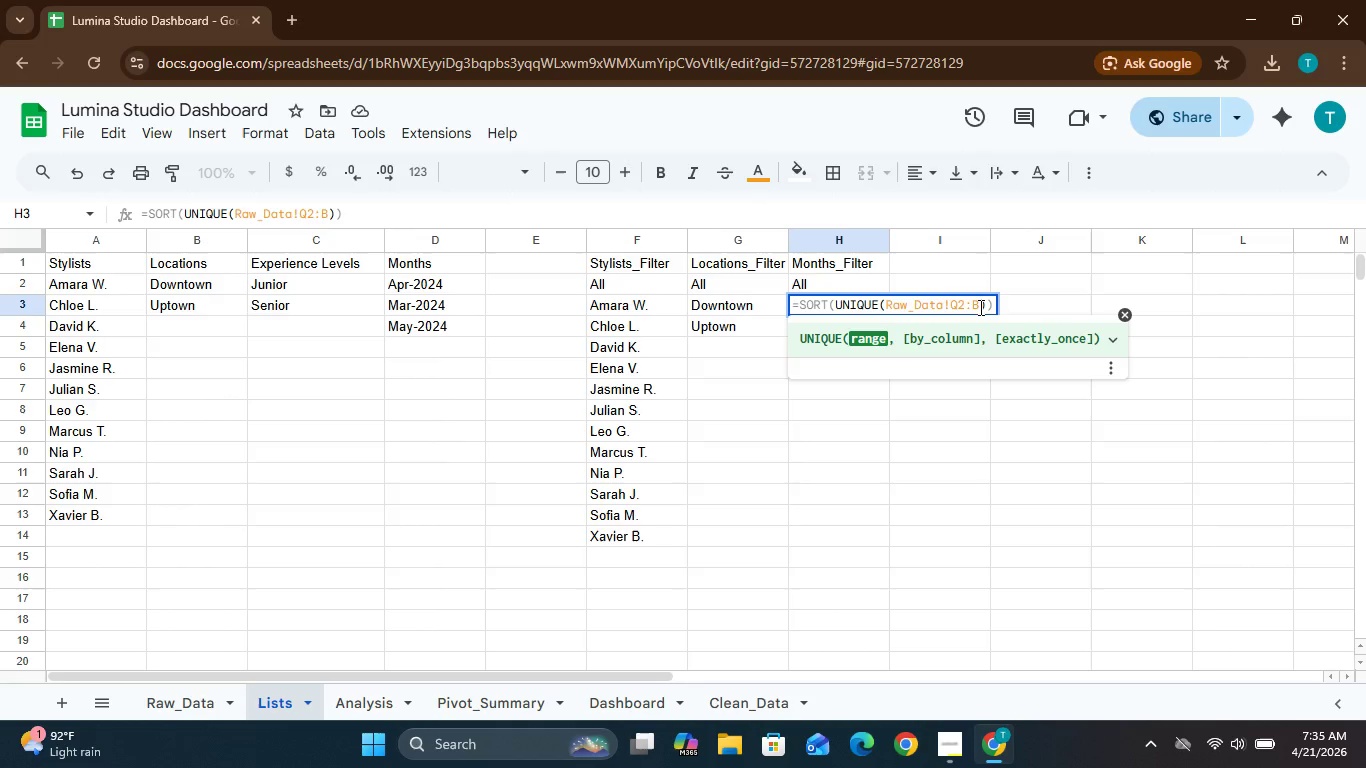 
key(Backspace)
 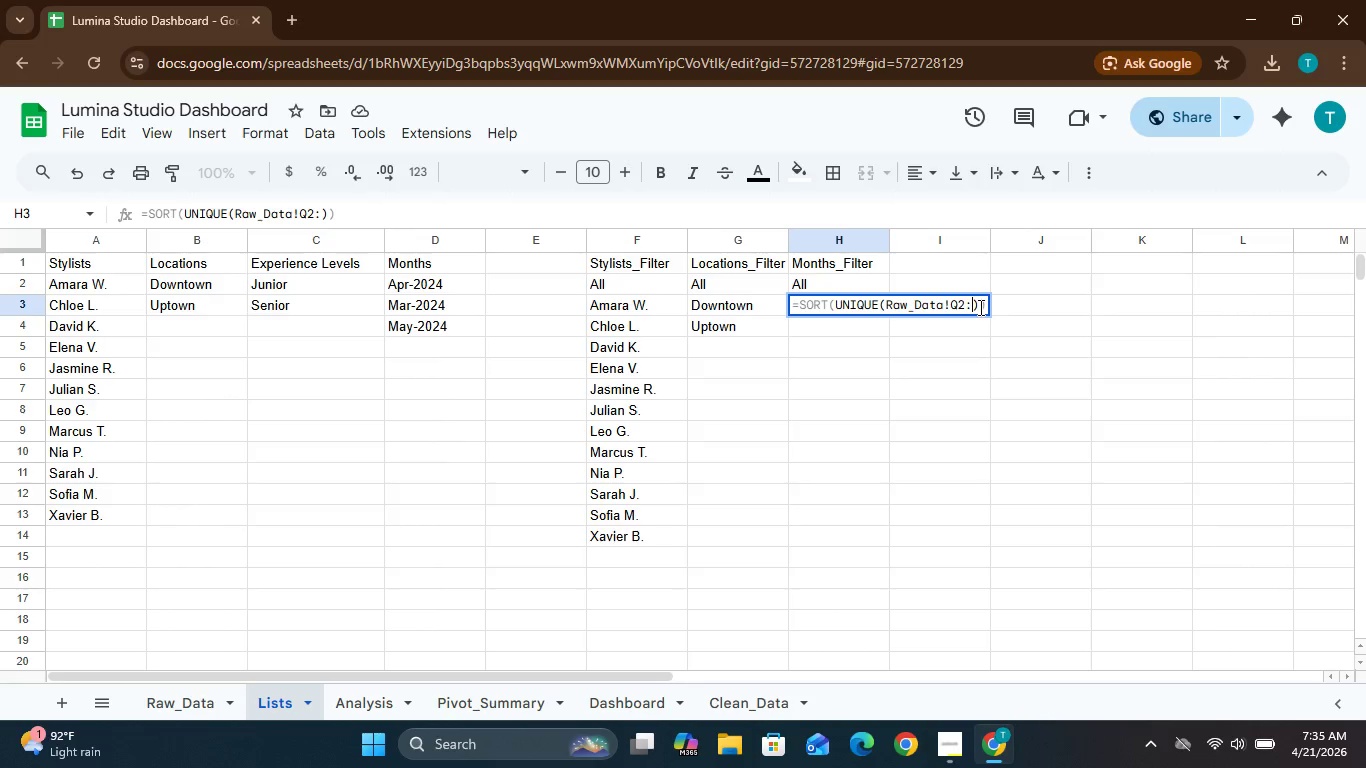 
key(Q)
 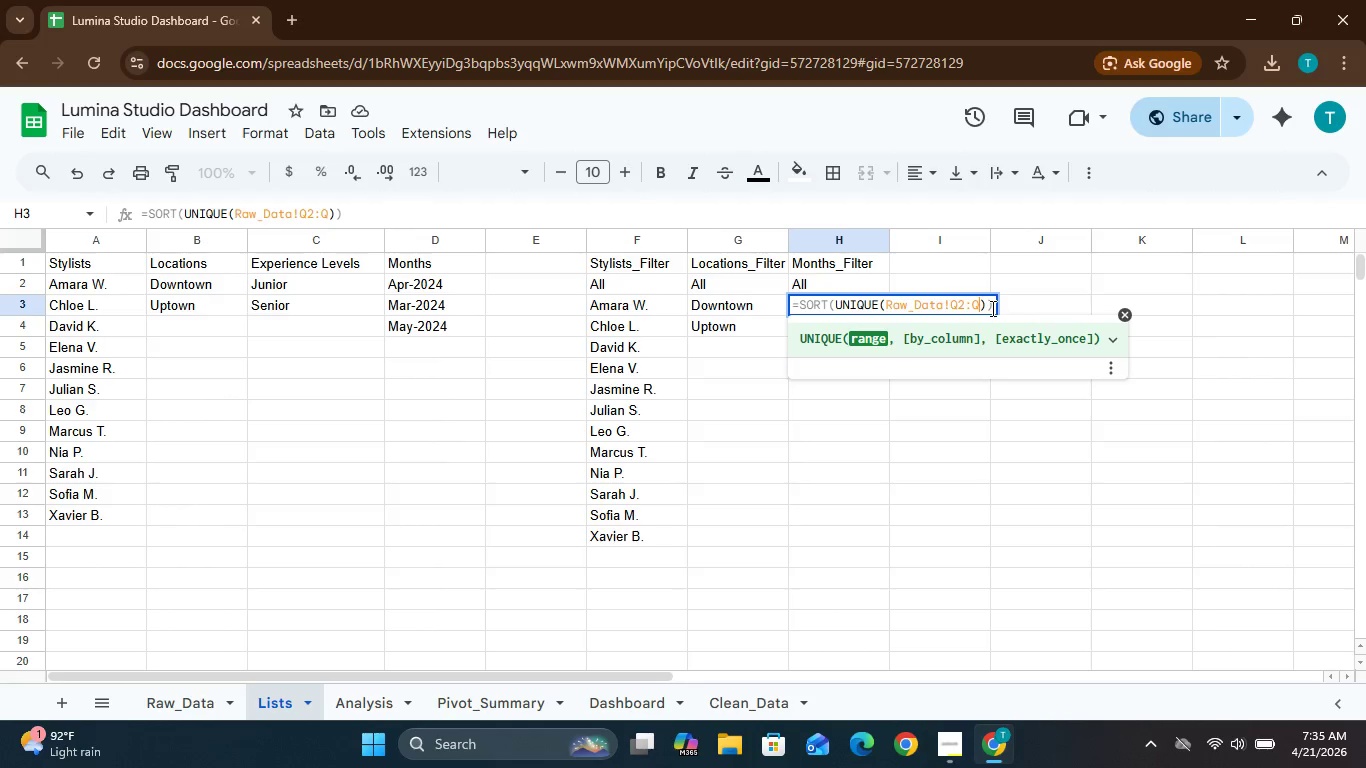 
left_click([992, 308])
 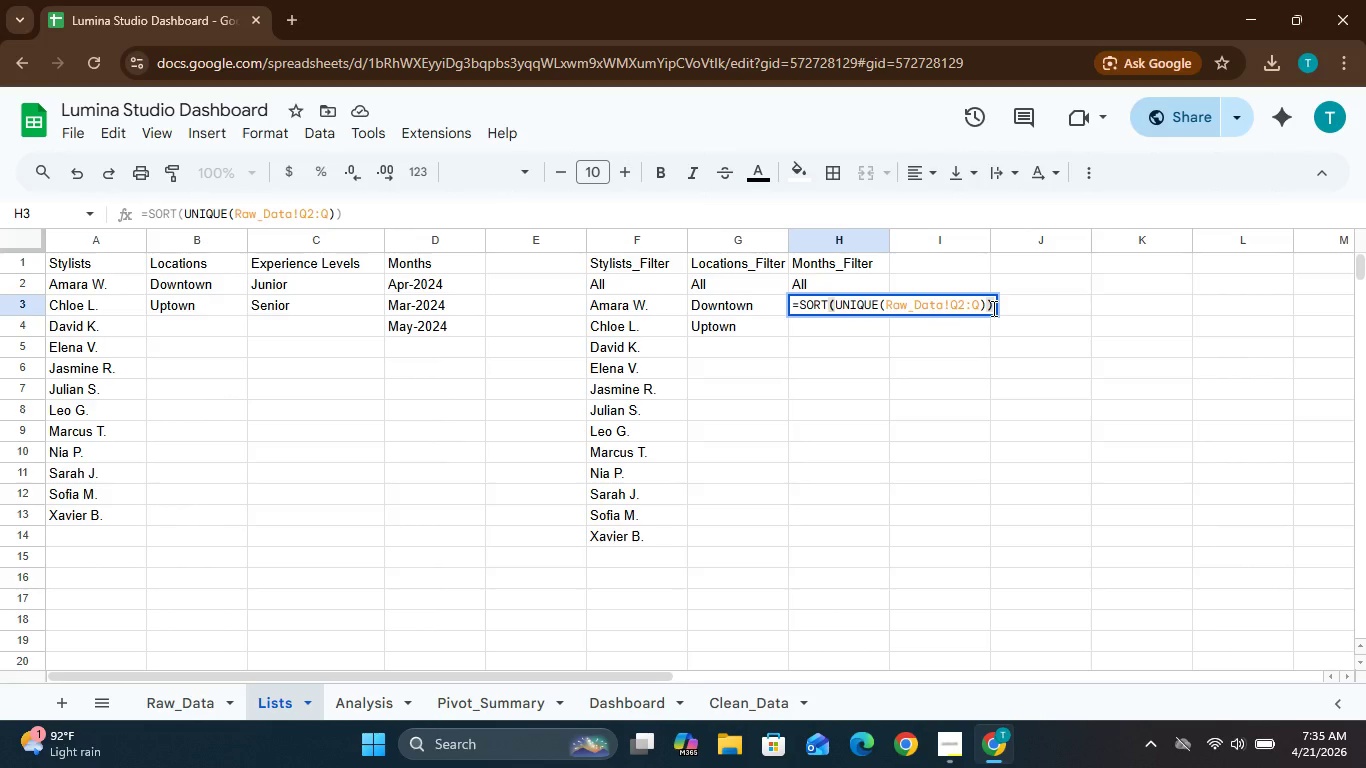 
key(Backspace)
 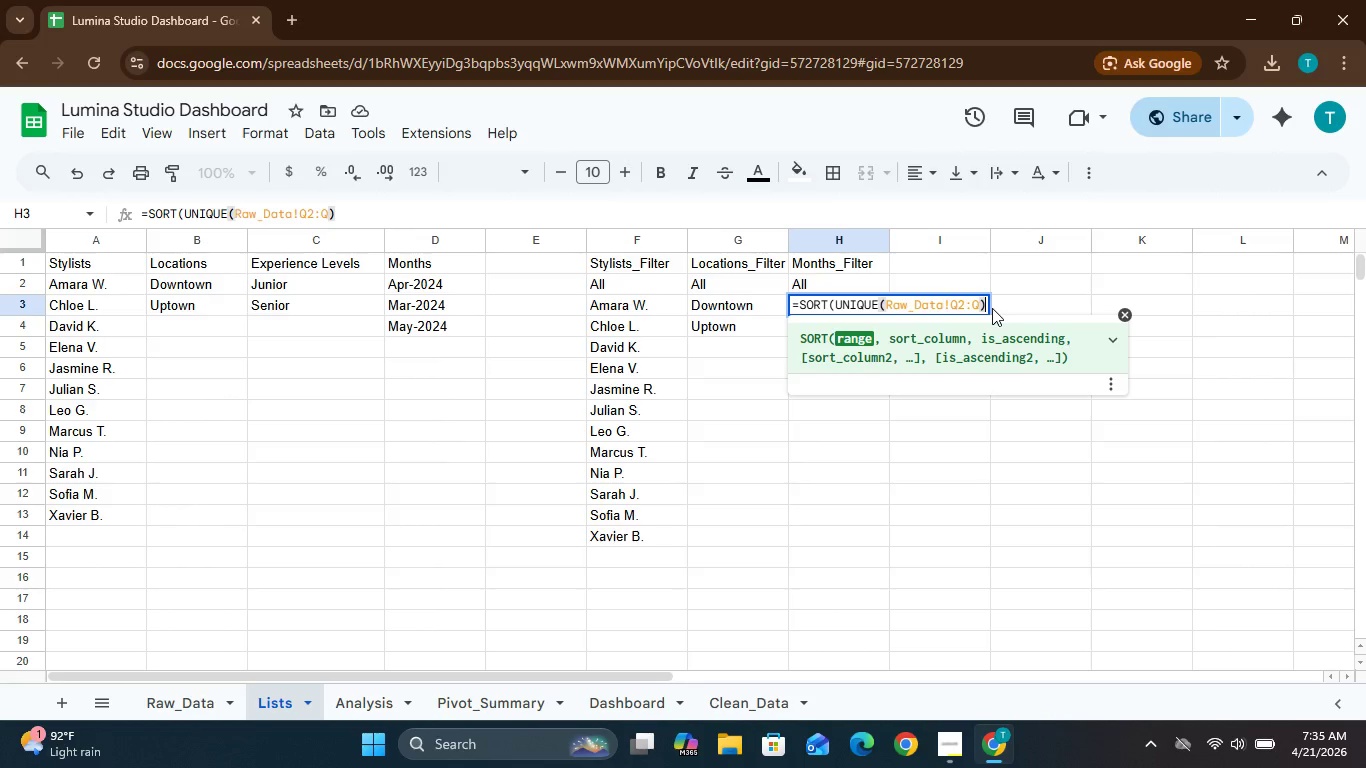 
key(Enter)
 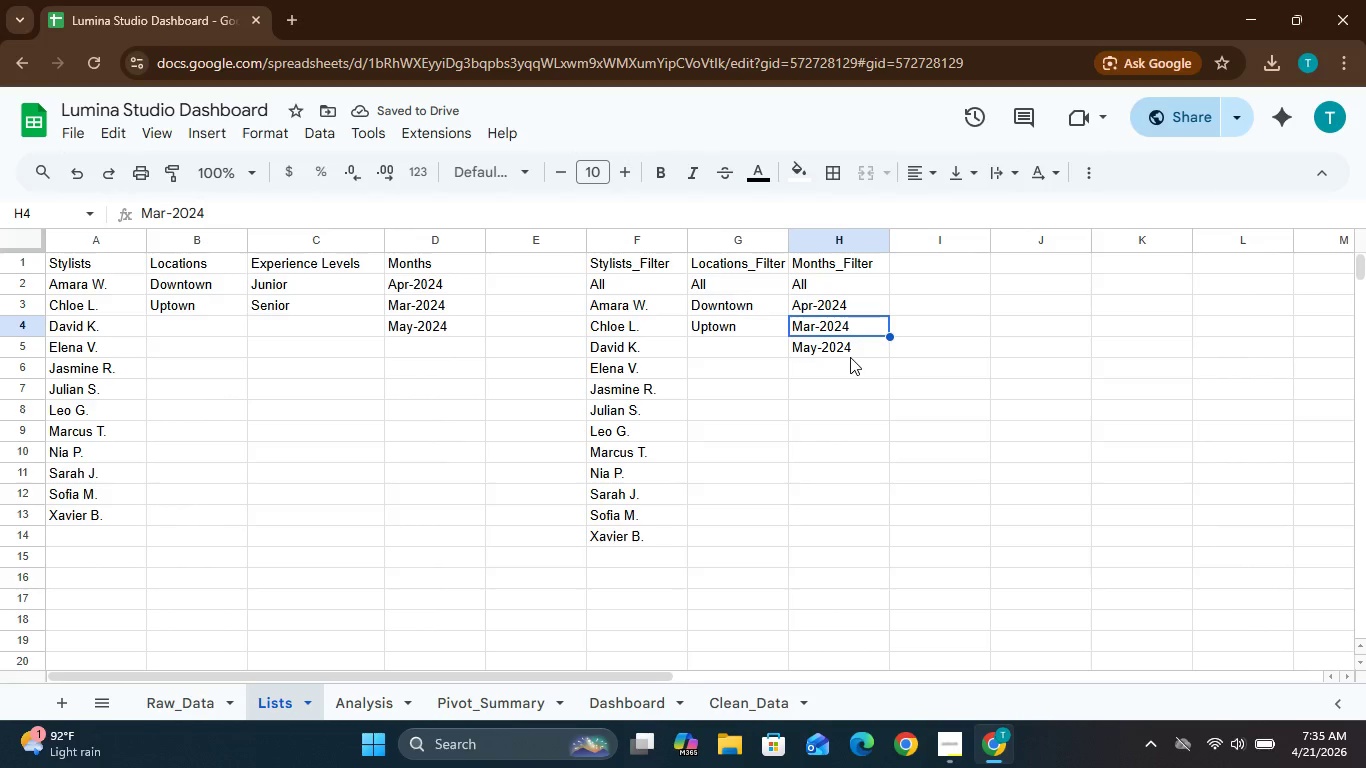 
wait(5.91)
 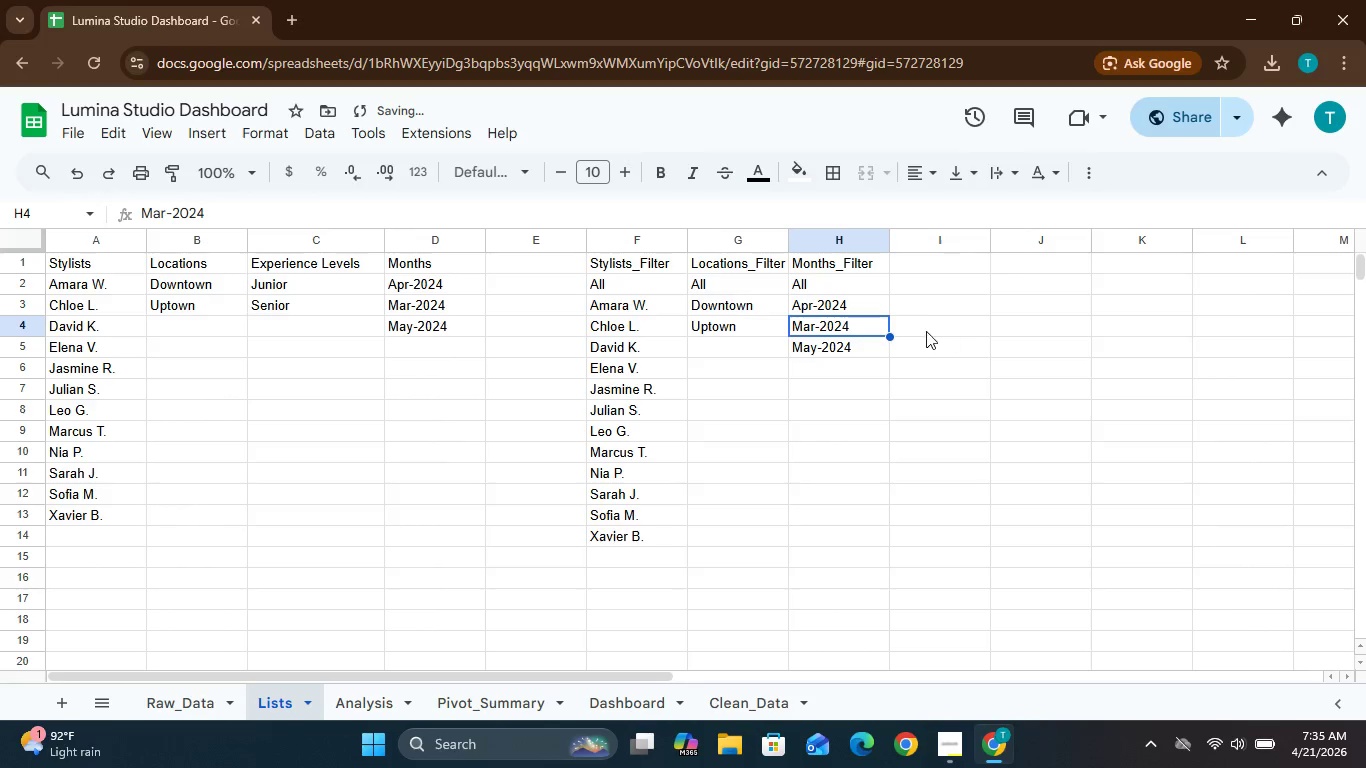 
left_click([380, 697])
 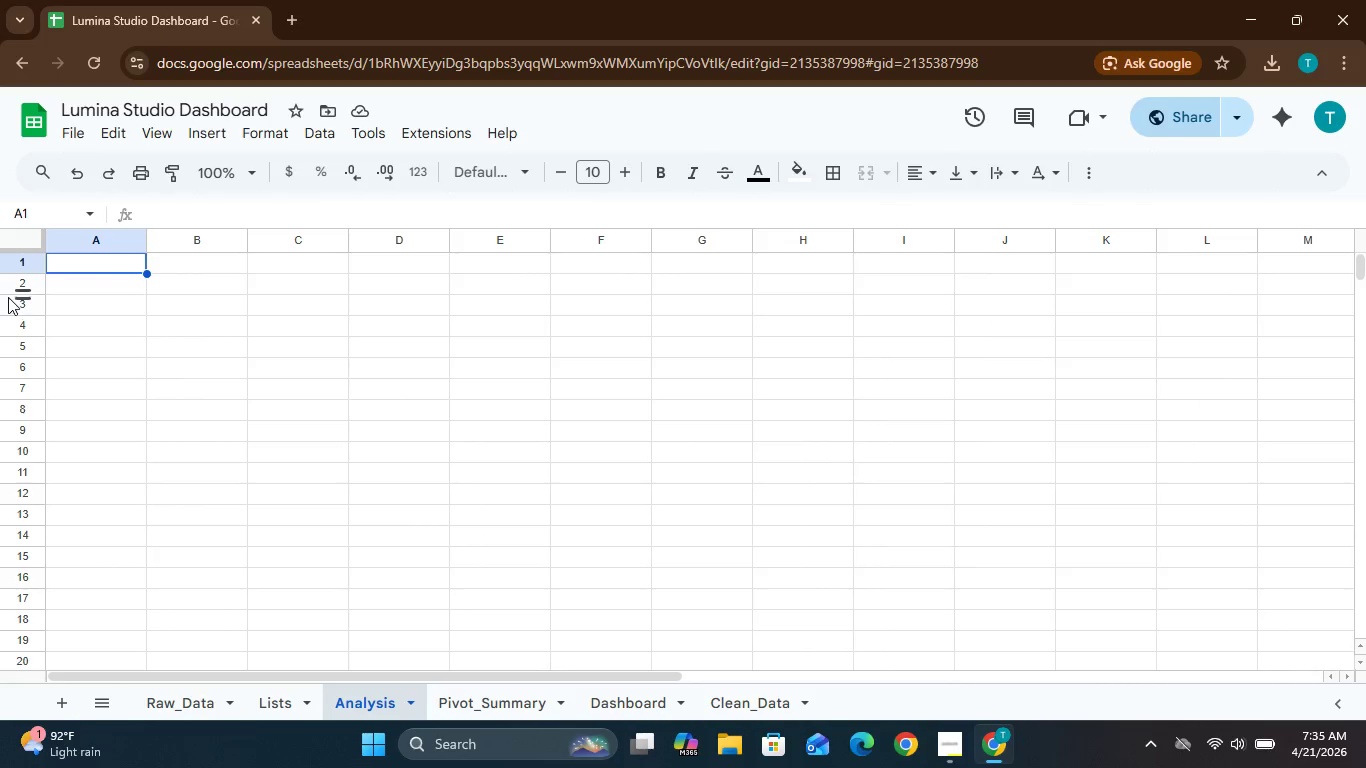 
left_click([101, 259])
 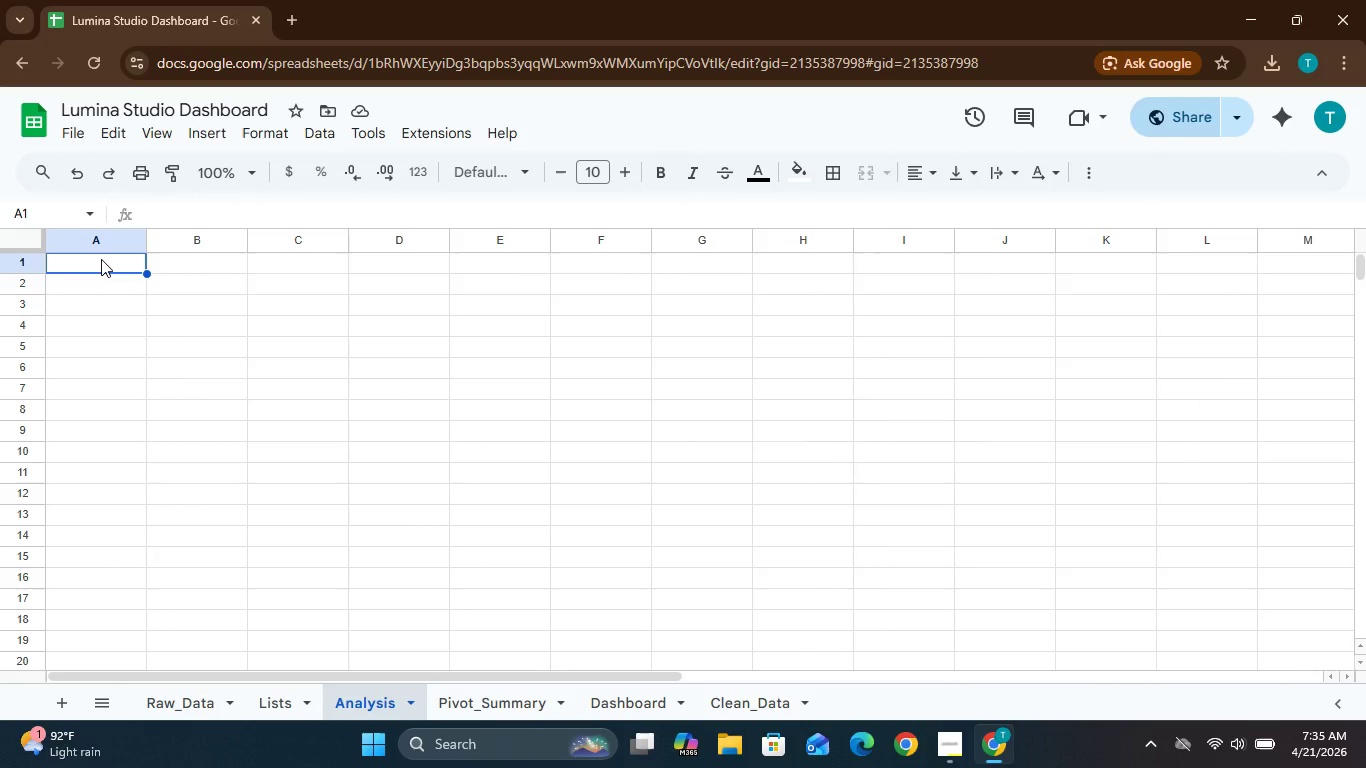 
type(filter Controls)
 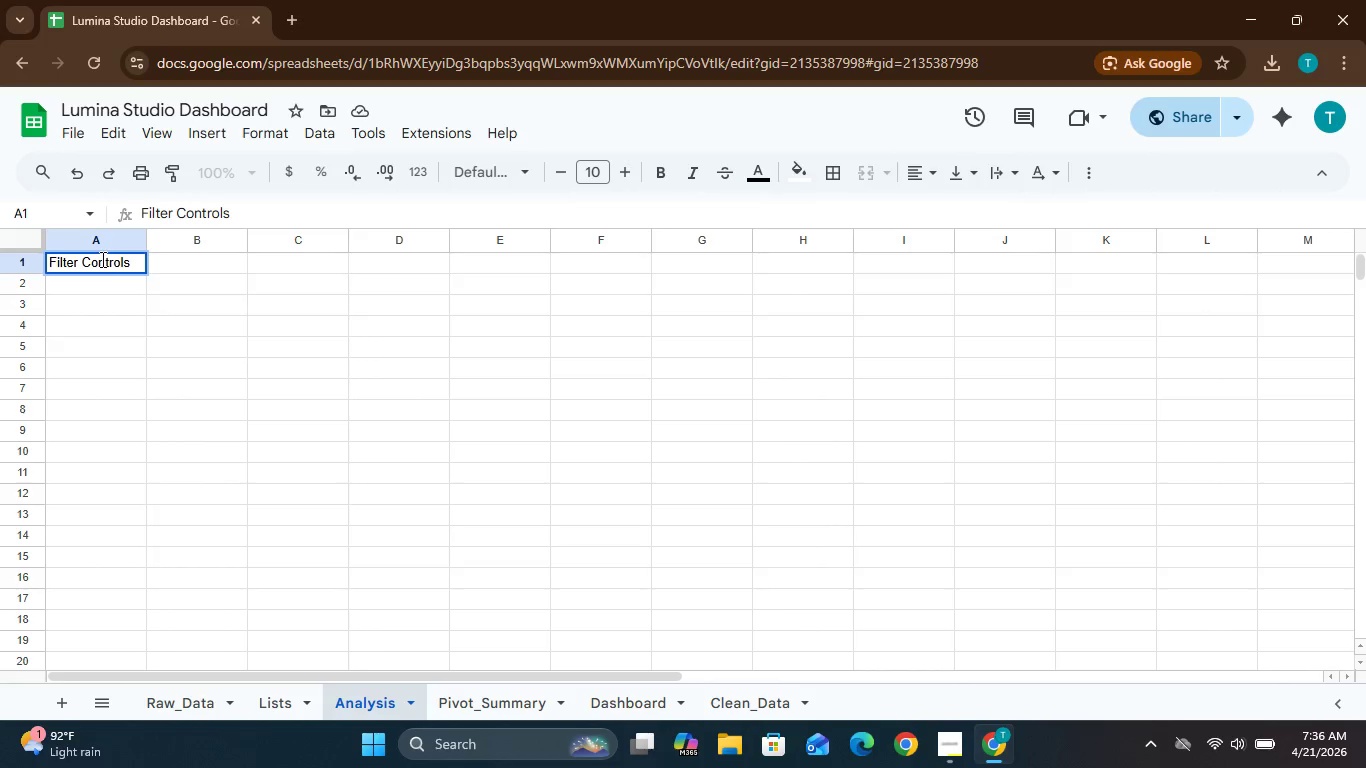 
hold_key(key=CapsLock, duration=0.31)
 